 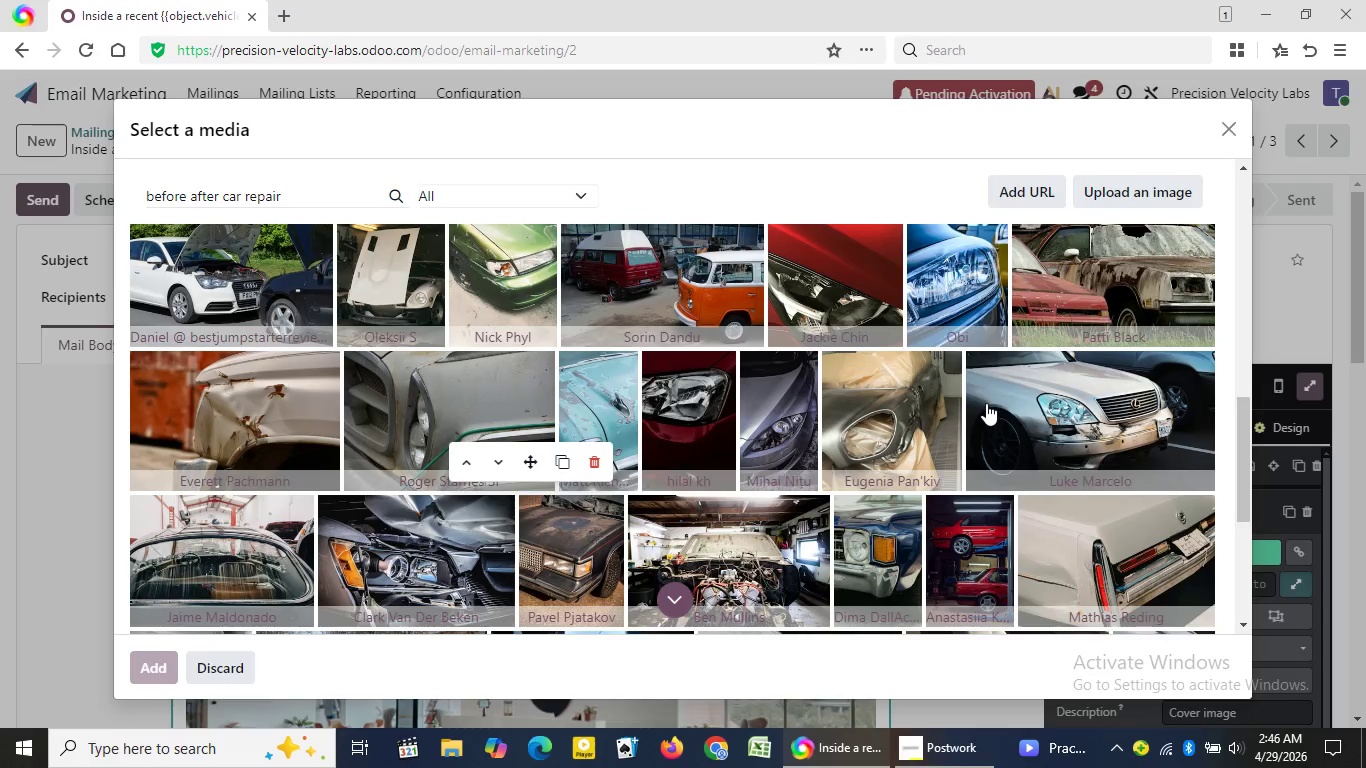 
key(ArrowDown)
 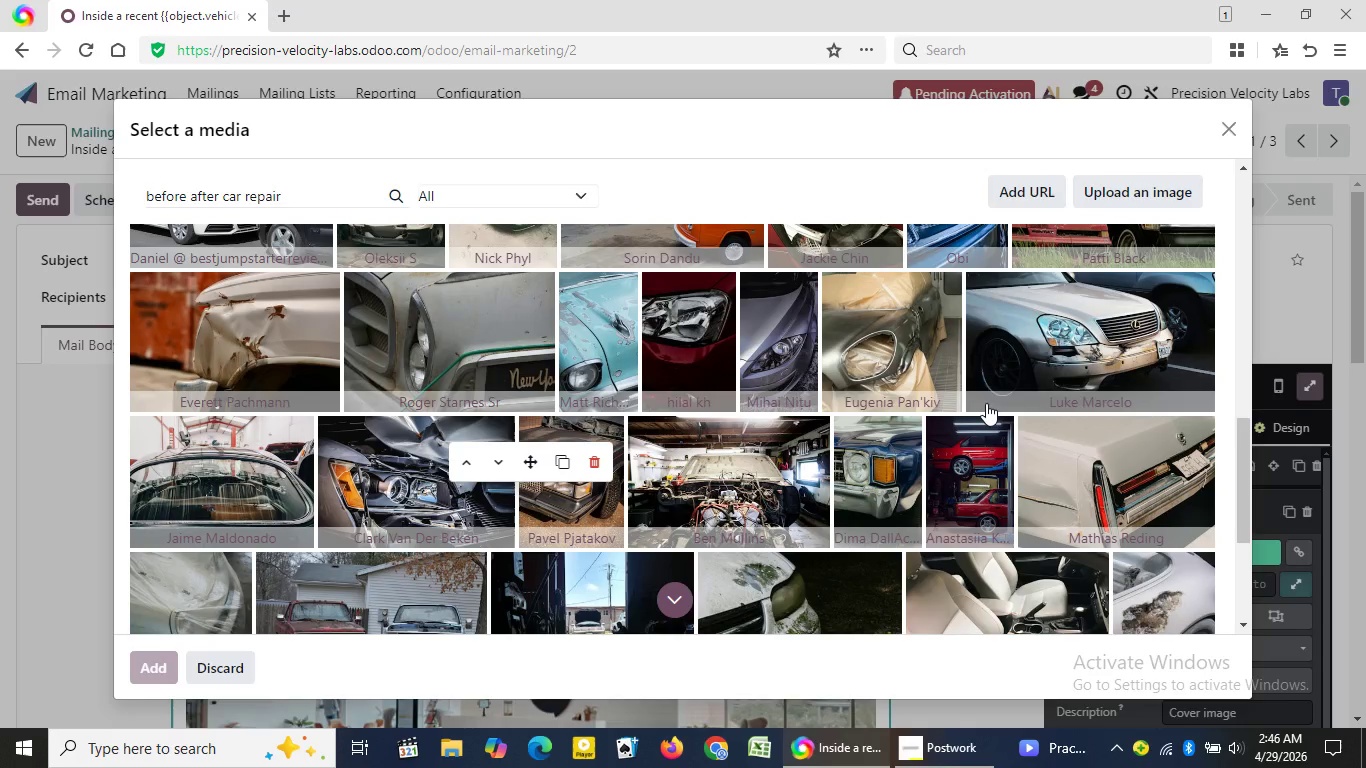 
key(ArrowDown)
 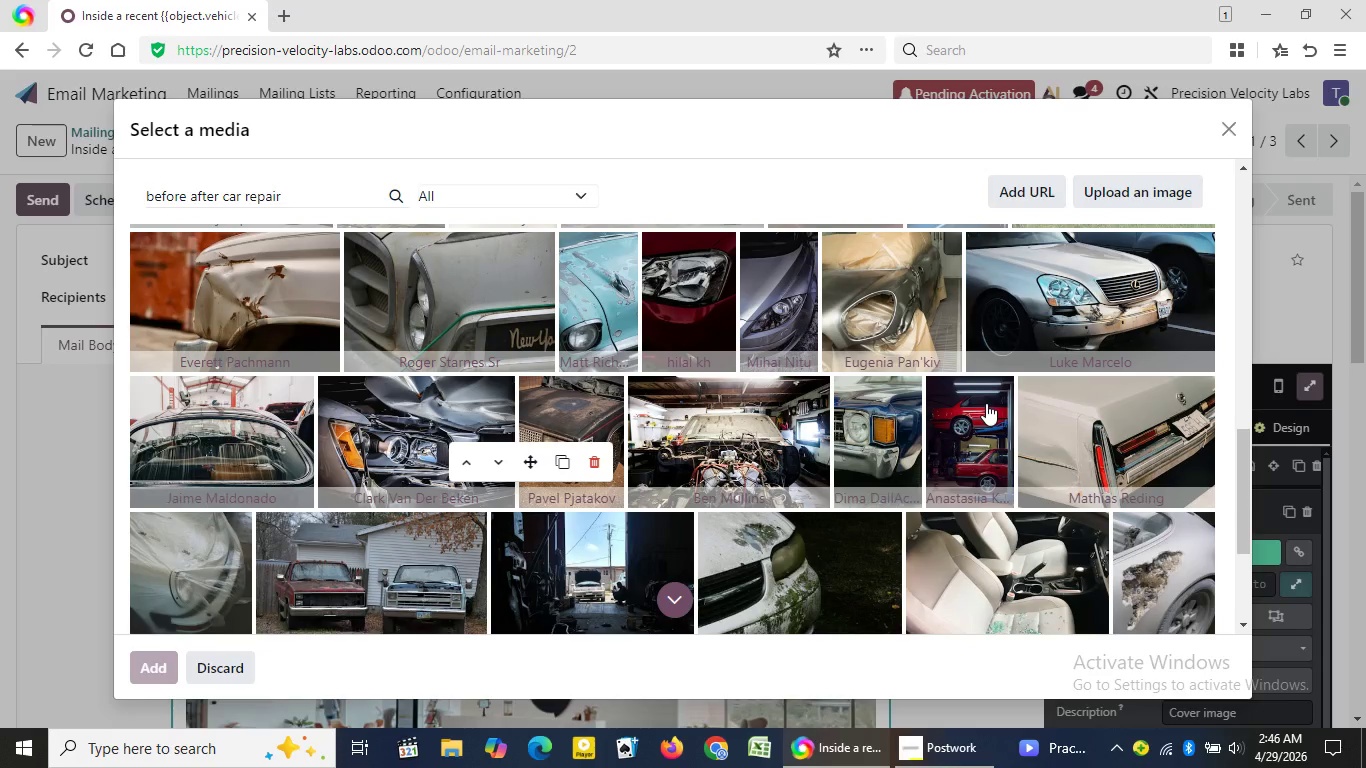 
key(ArrowDown)
 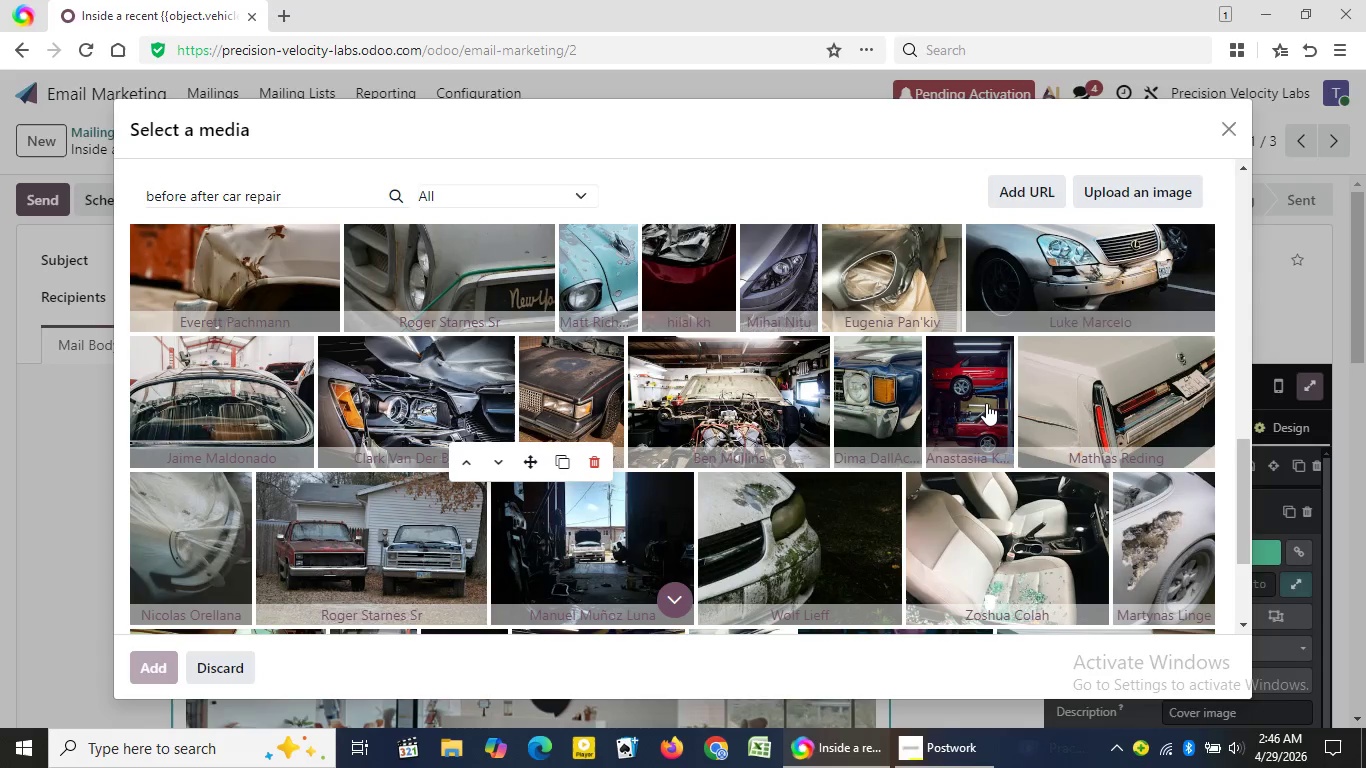 
key(ArrowDown)
 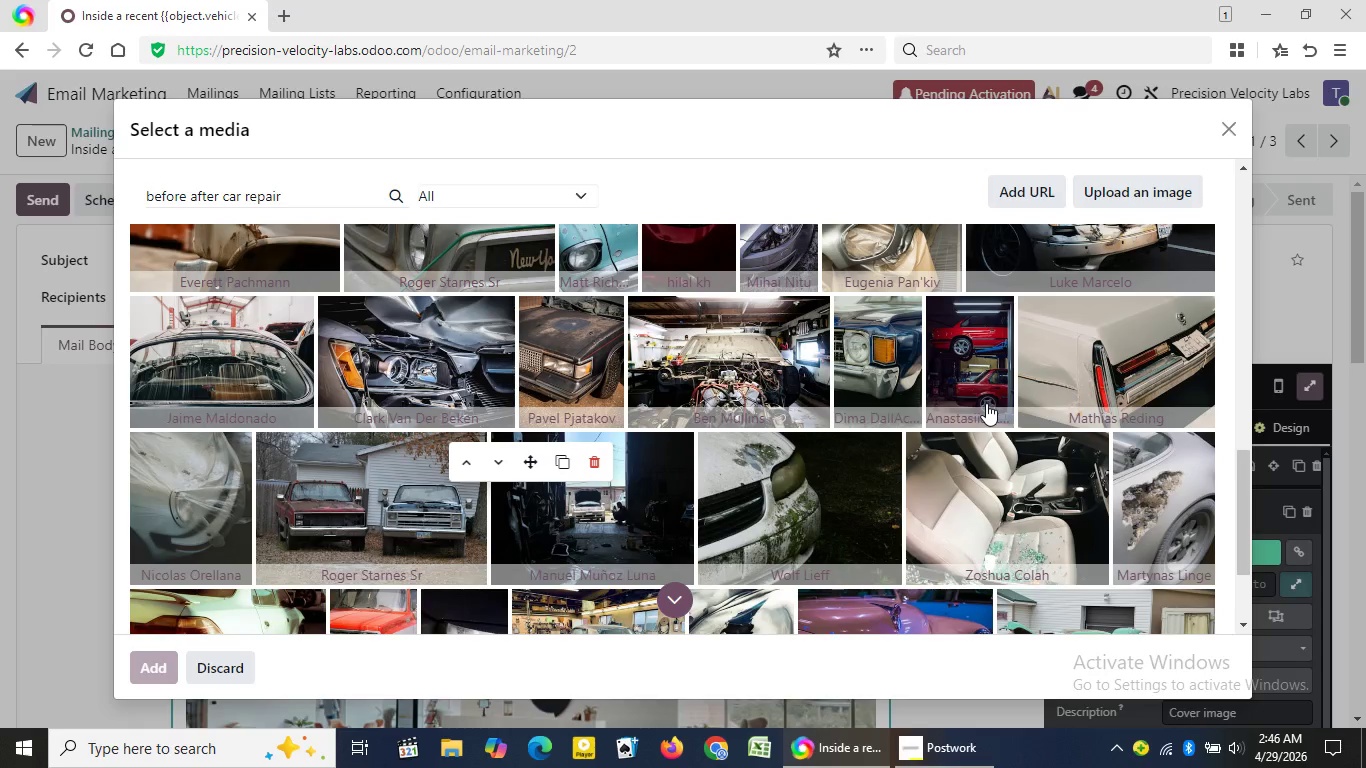 
key(ArrowDown)
 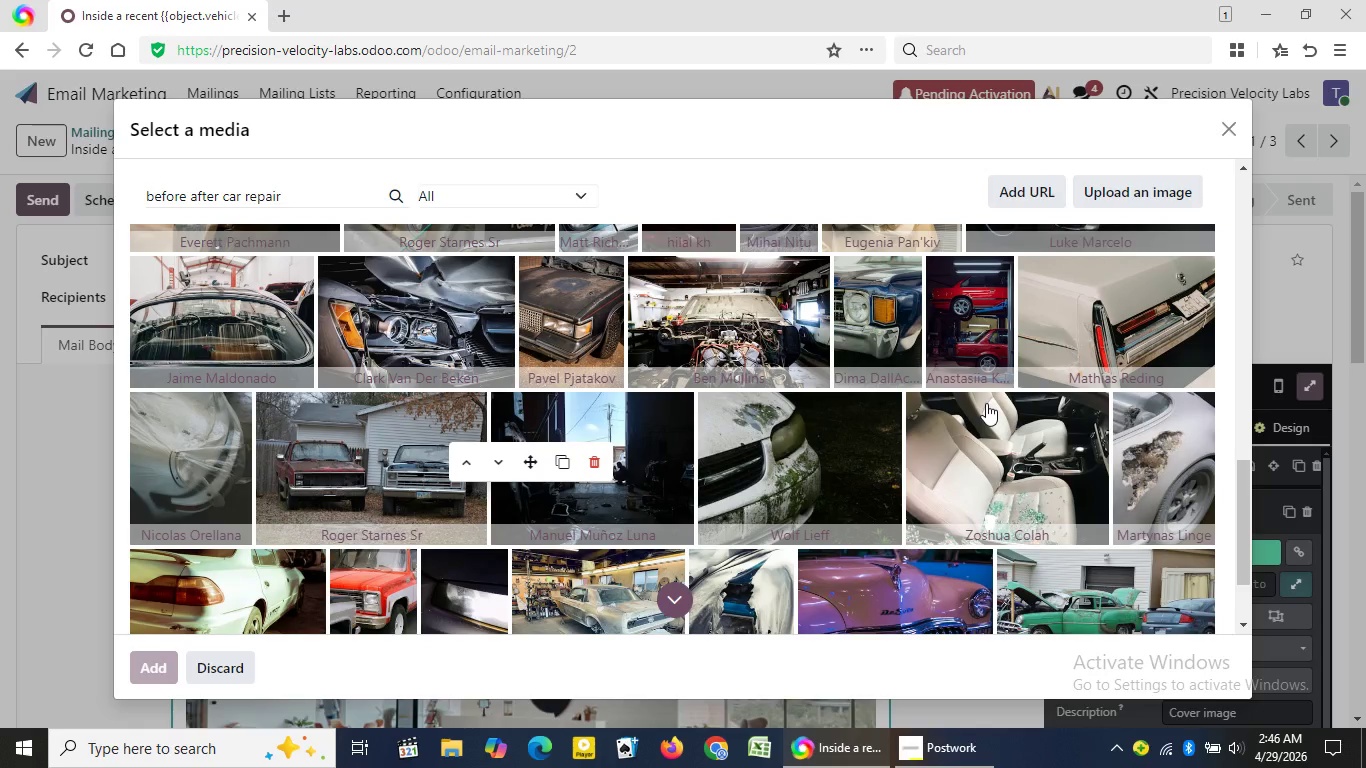 
key(ArrowDown)
 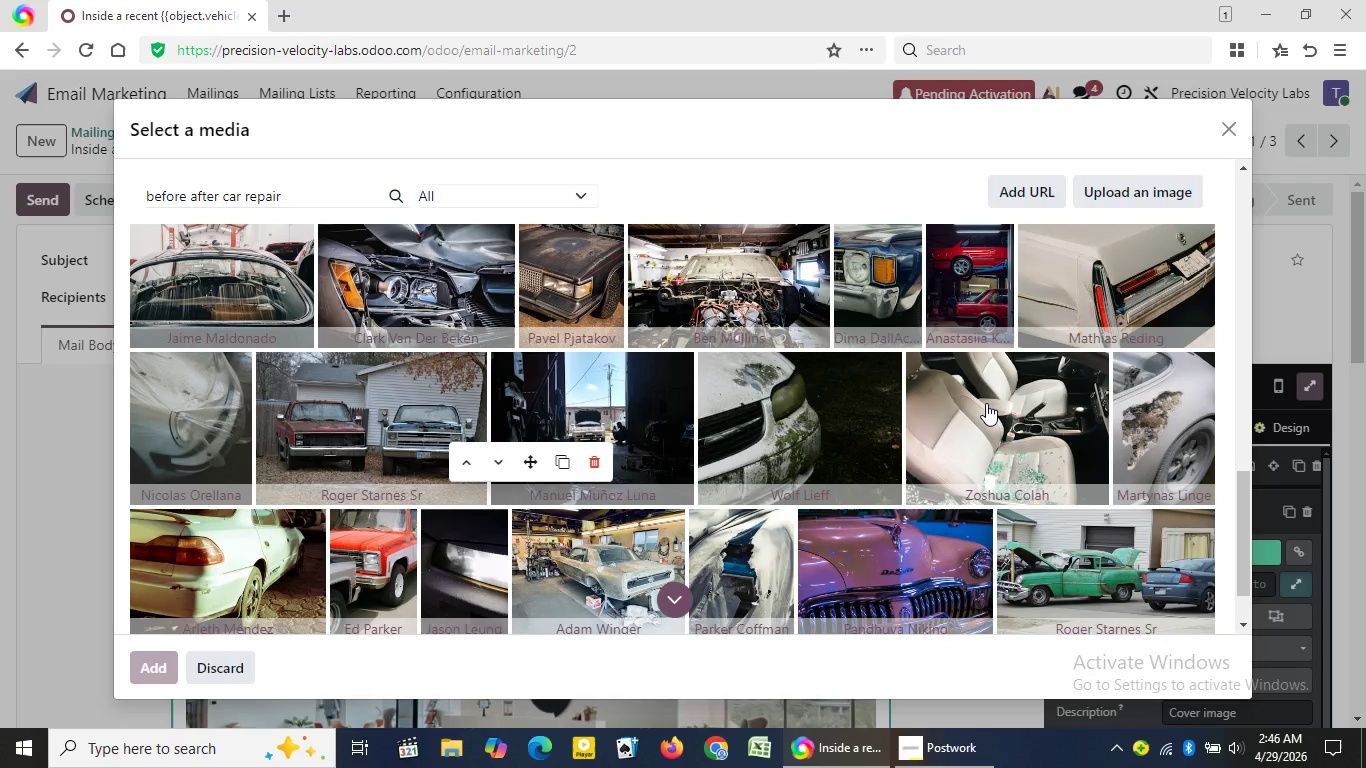 
key(ArrowDown)
 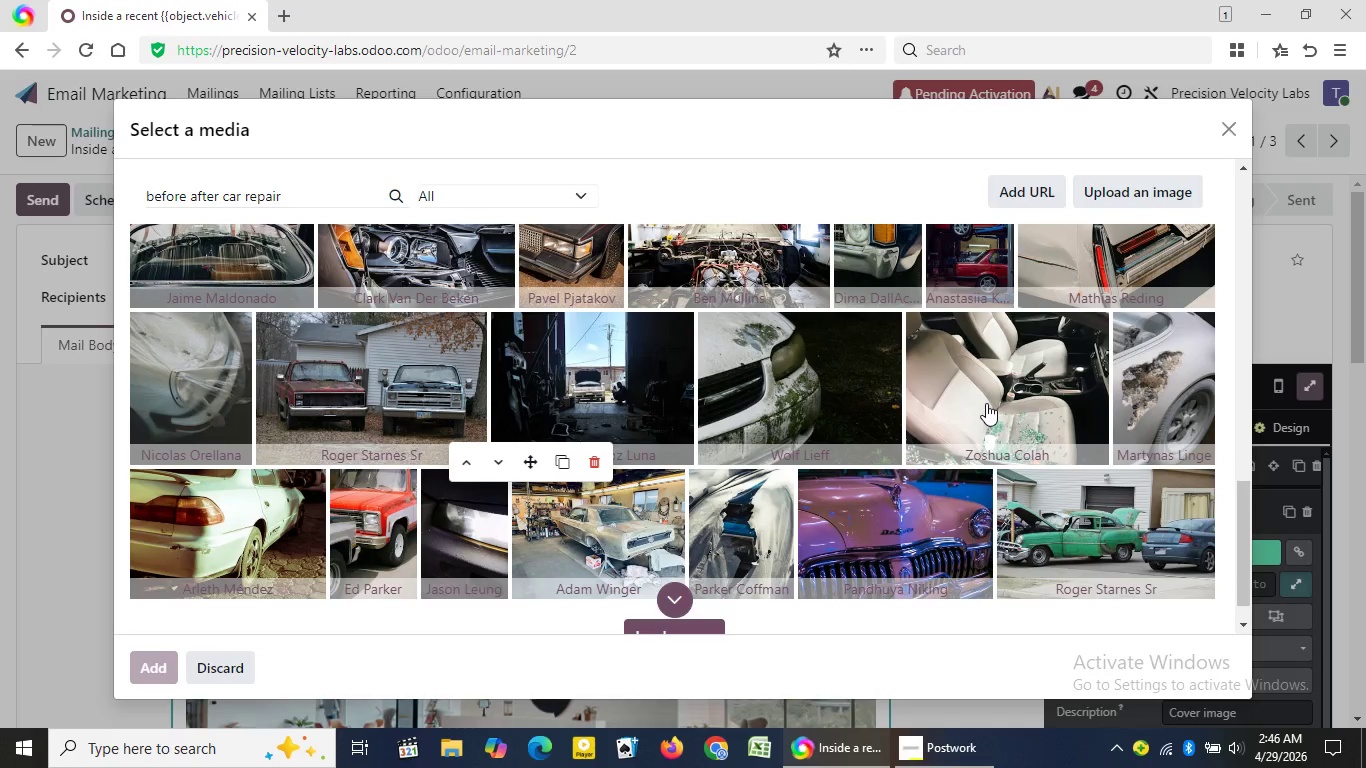 
key(ArrowDown)
 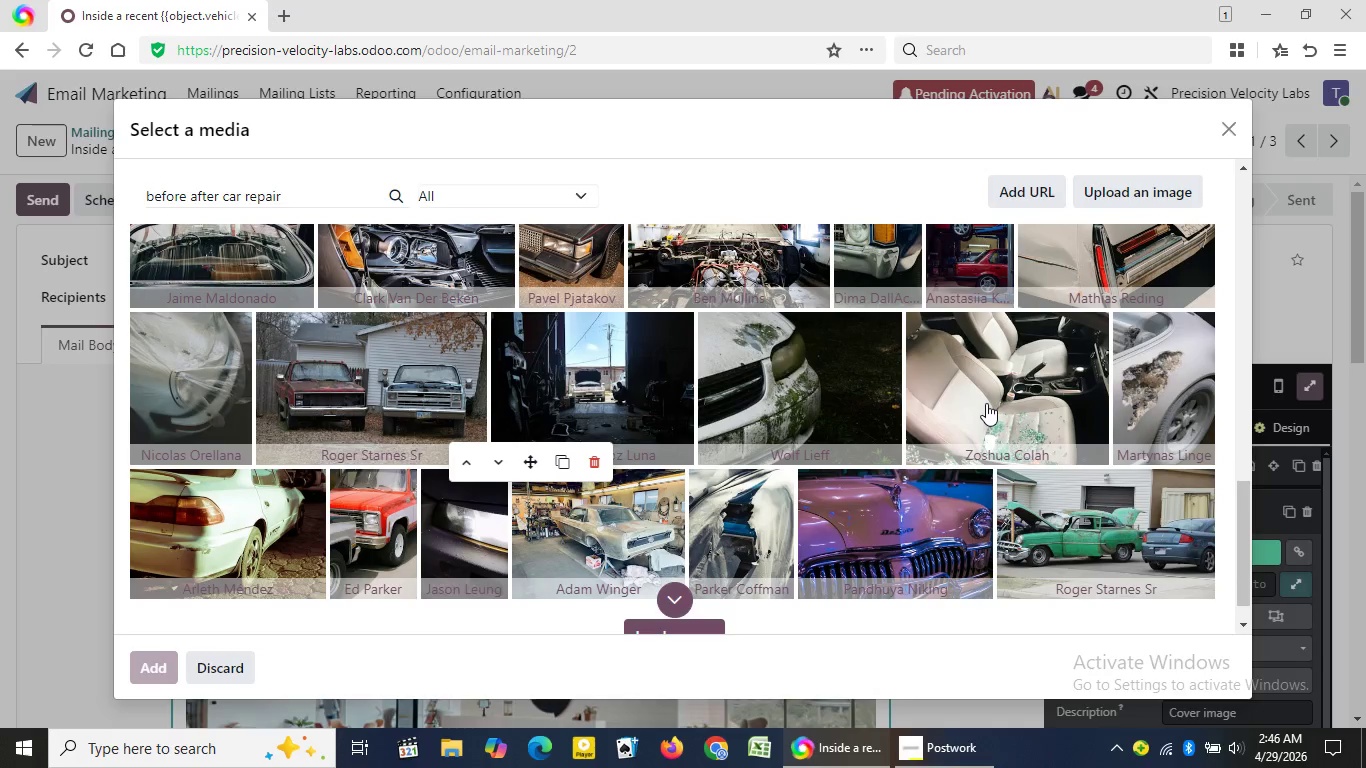 
key(ArrowDown)
 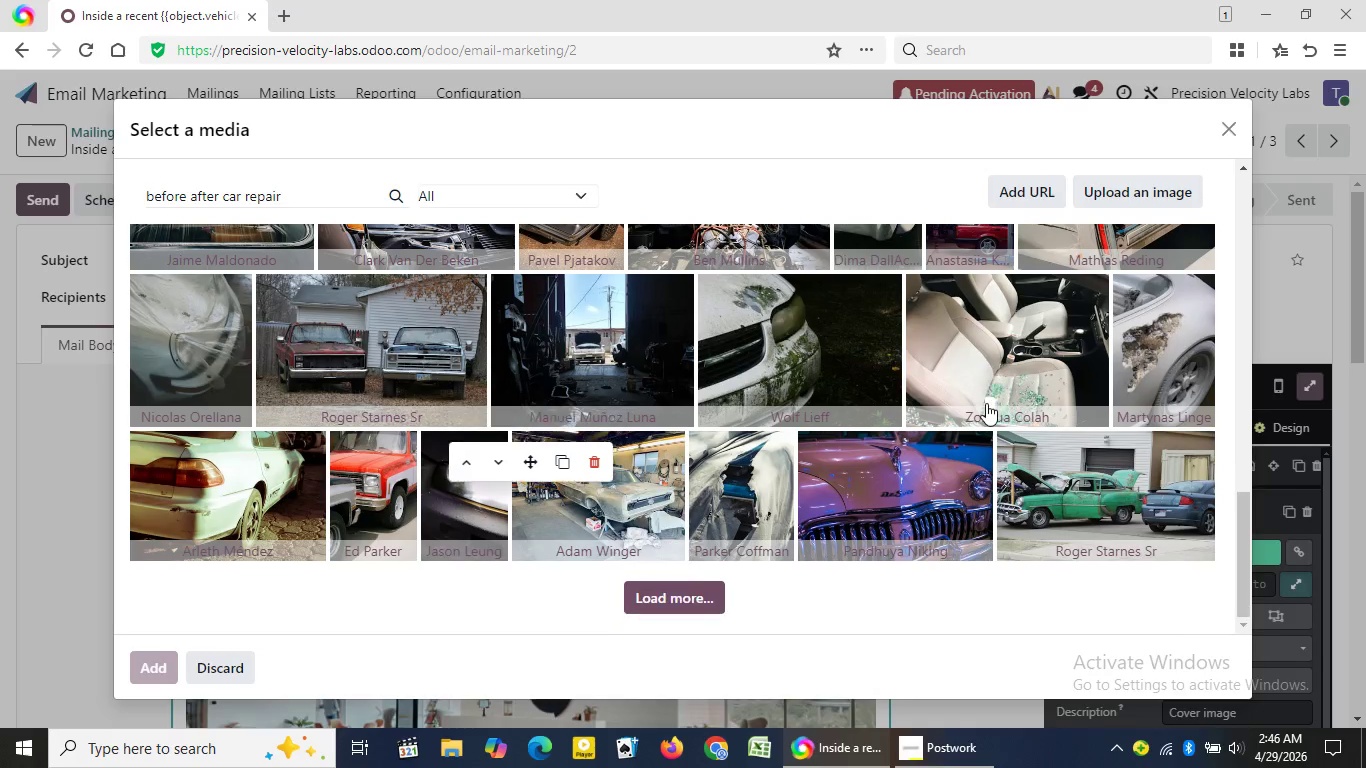 
key(ArrowDown)
 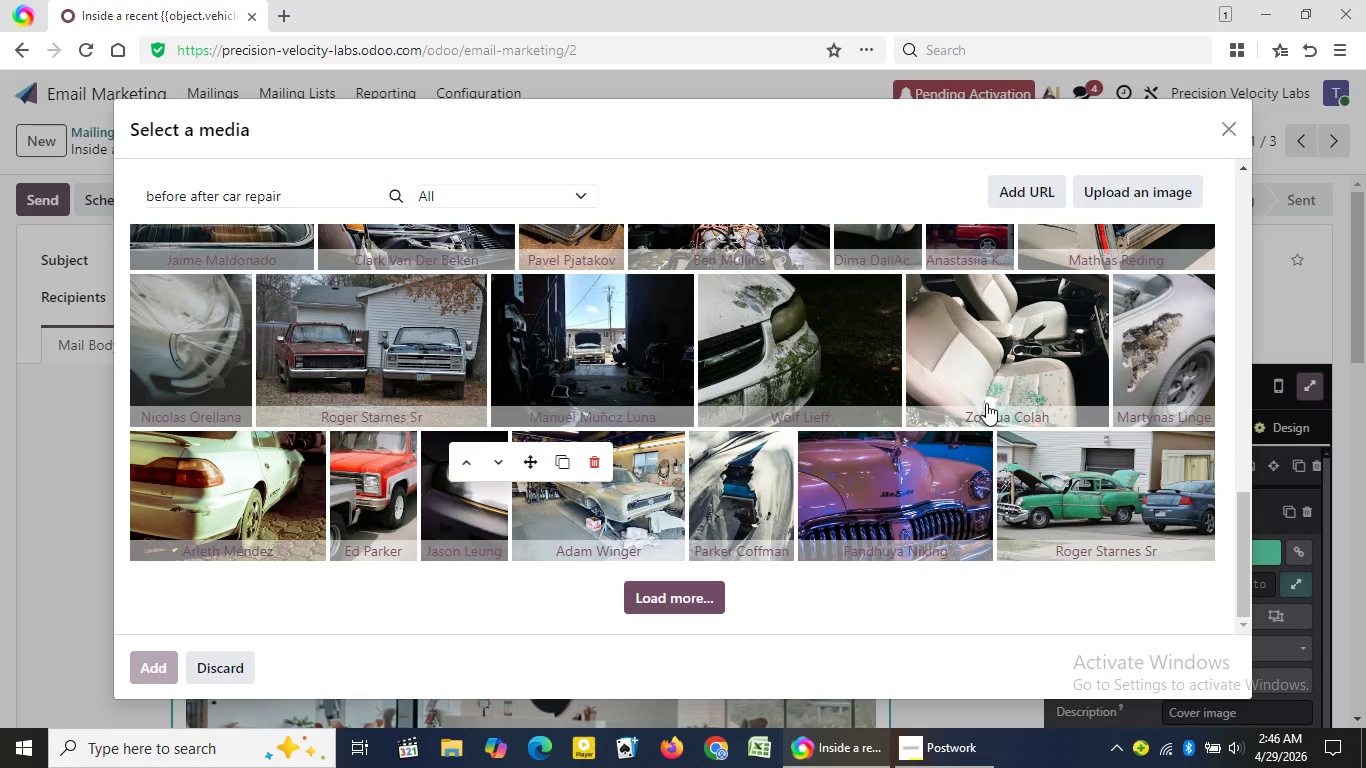 
key(ArrowDown)
 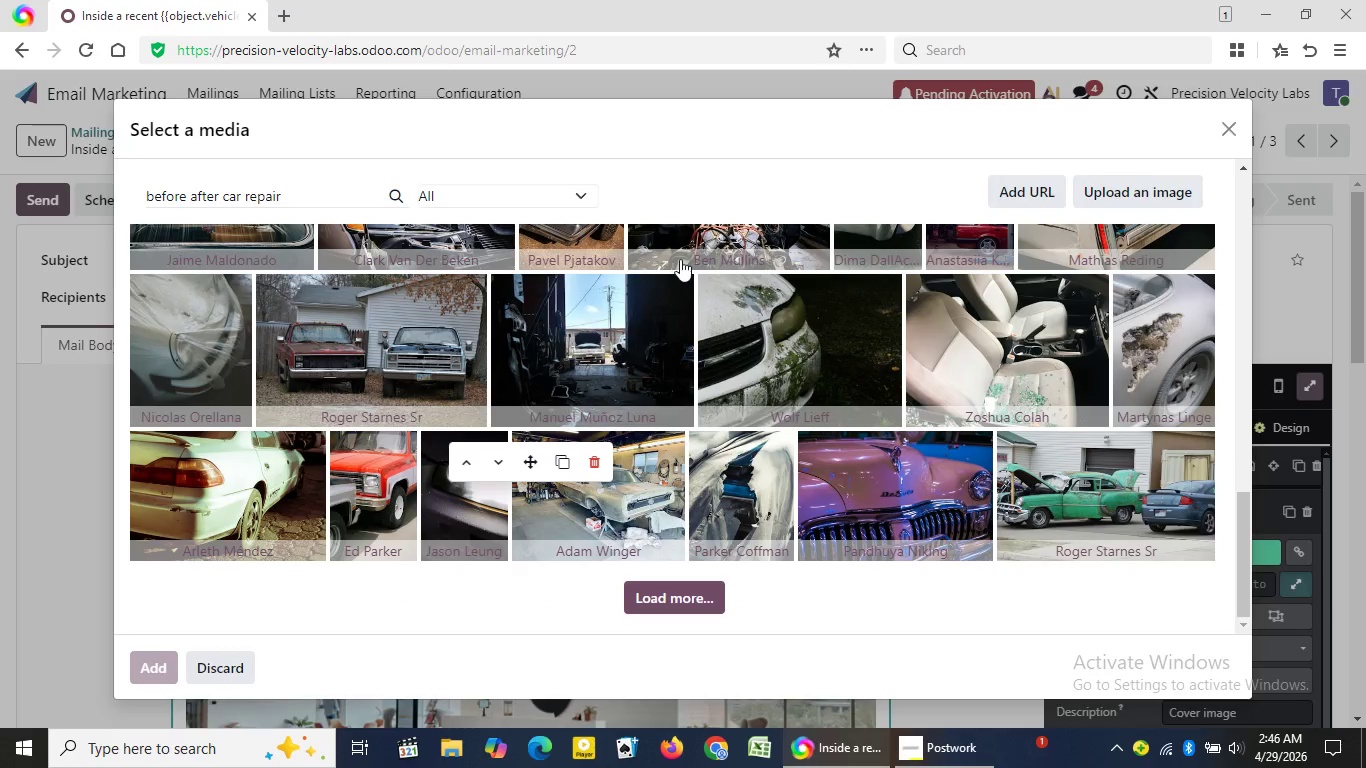 
key(ArrowDown)
 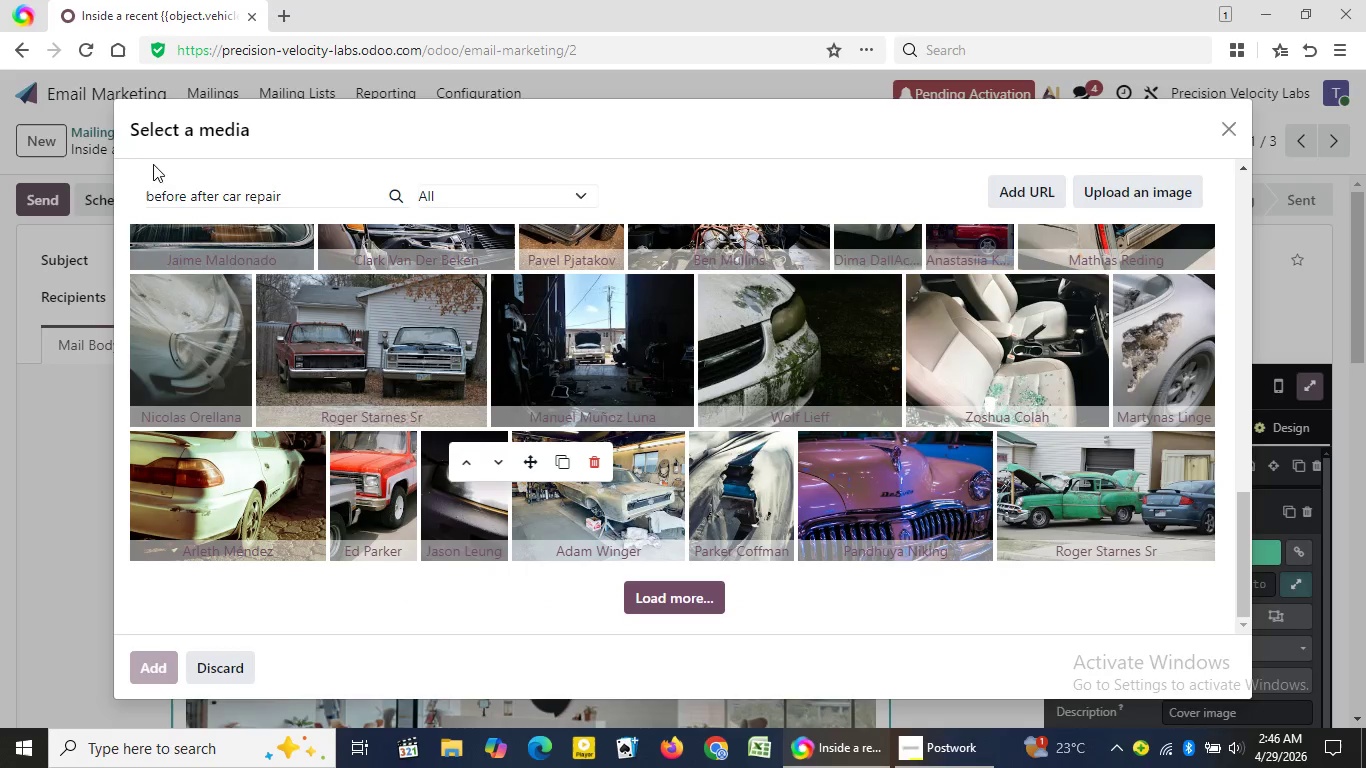 
key(ArrowDown)
 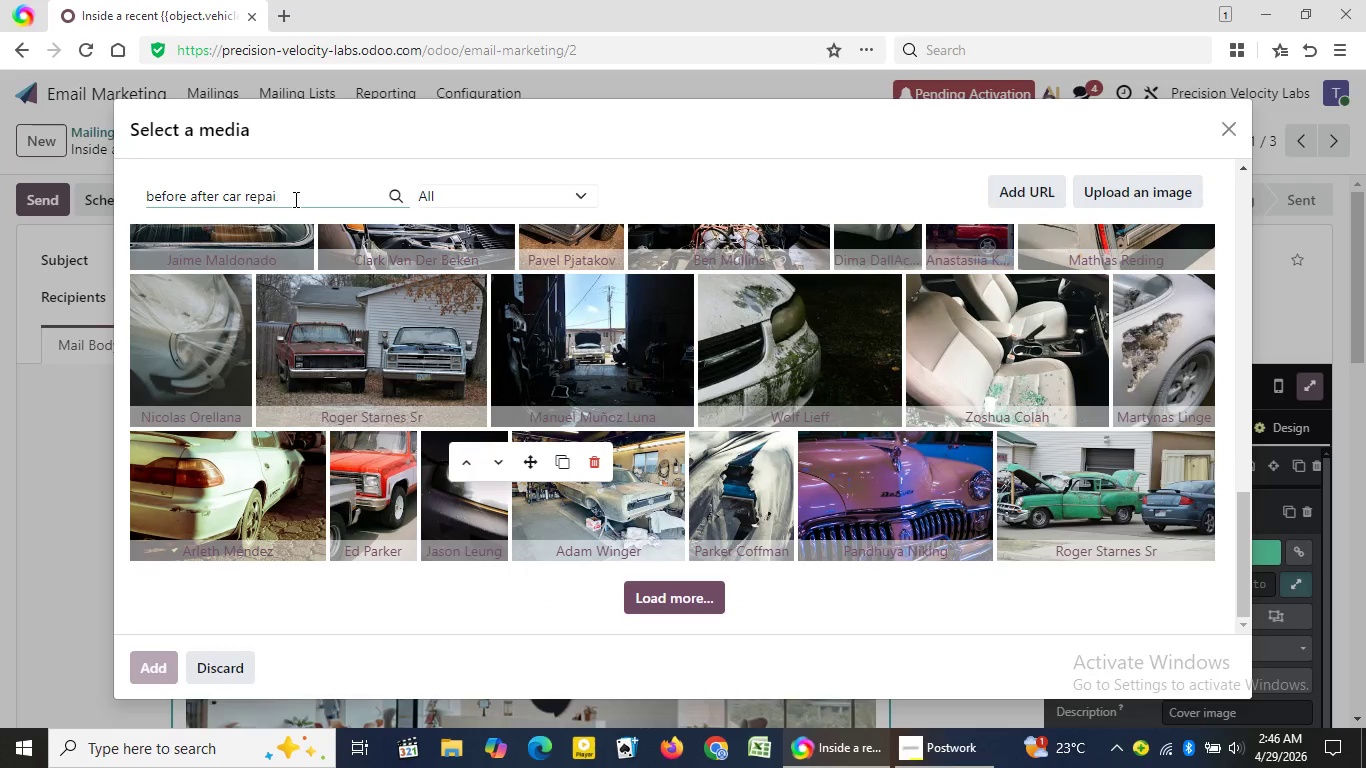 
left_click([294, 199])
 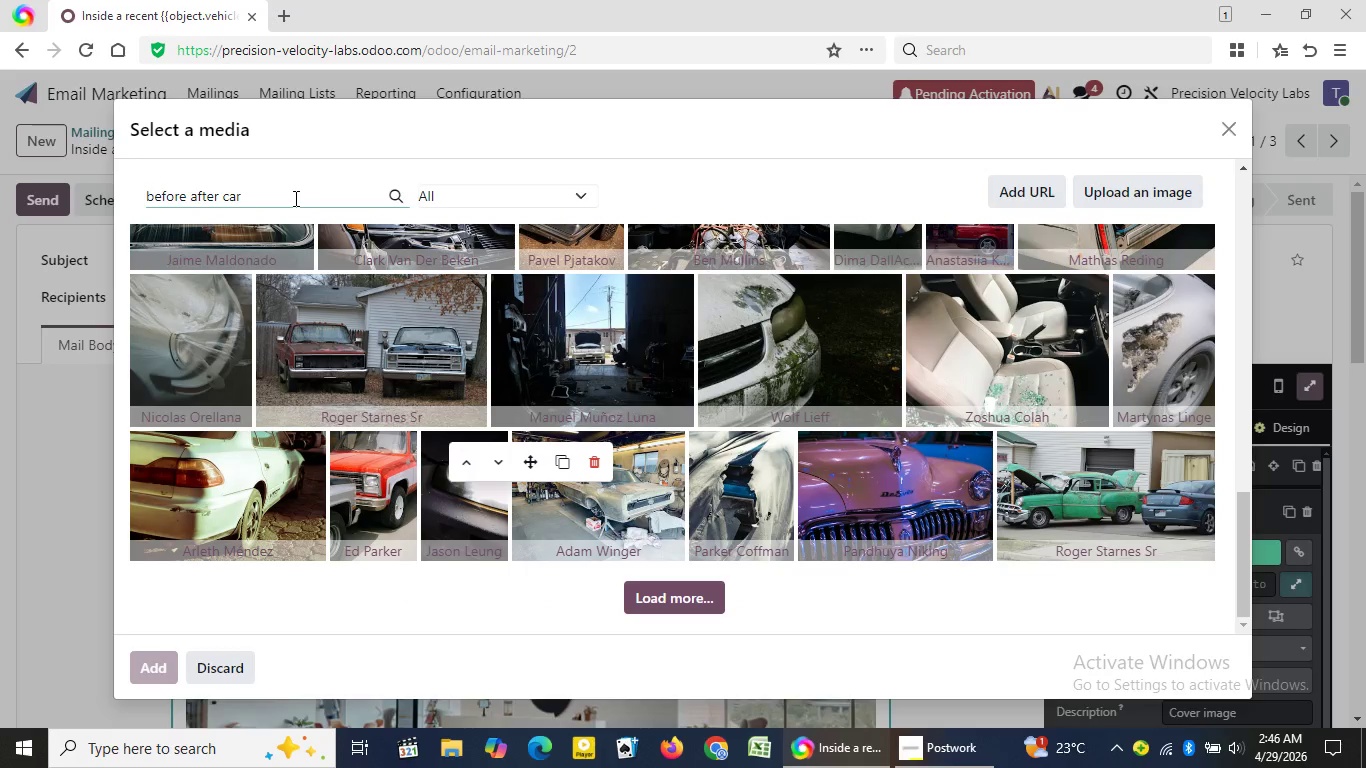 
key(Backspace)
 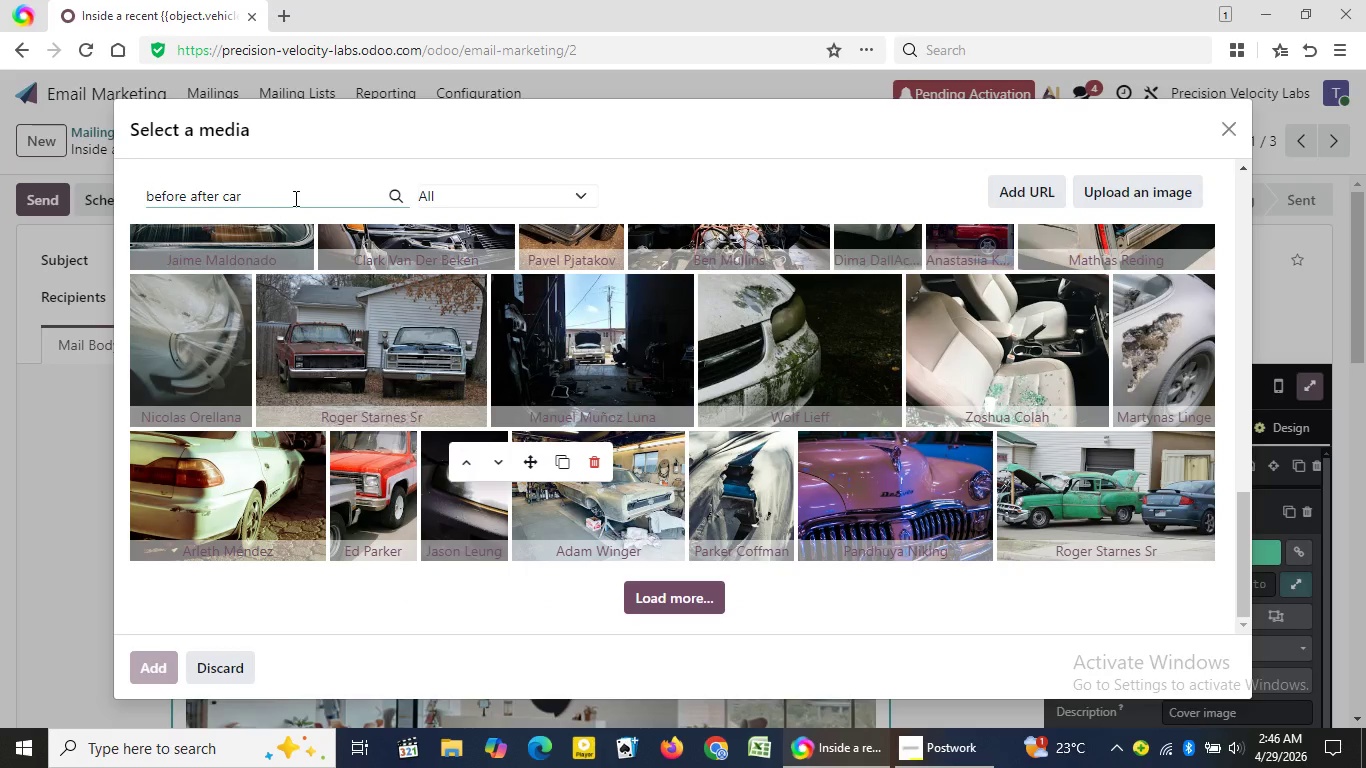 
key(Backspace)
 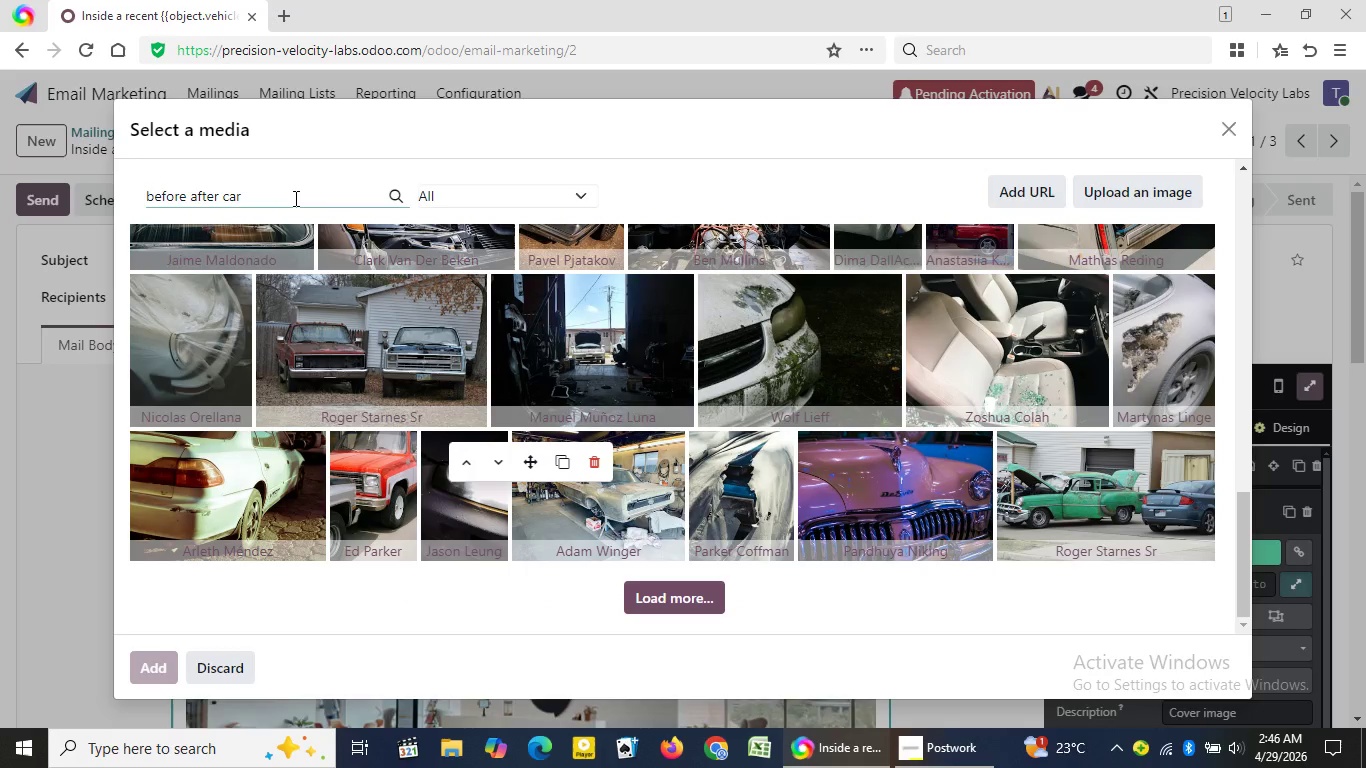 
key(Backspace)
 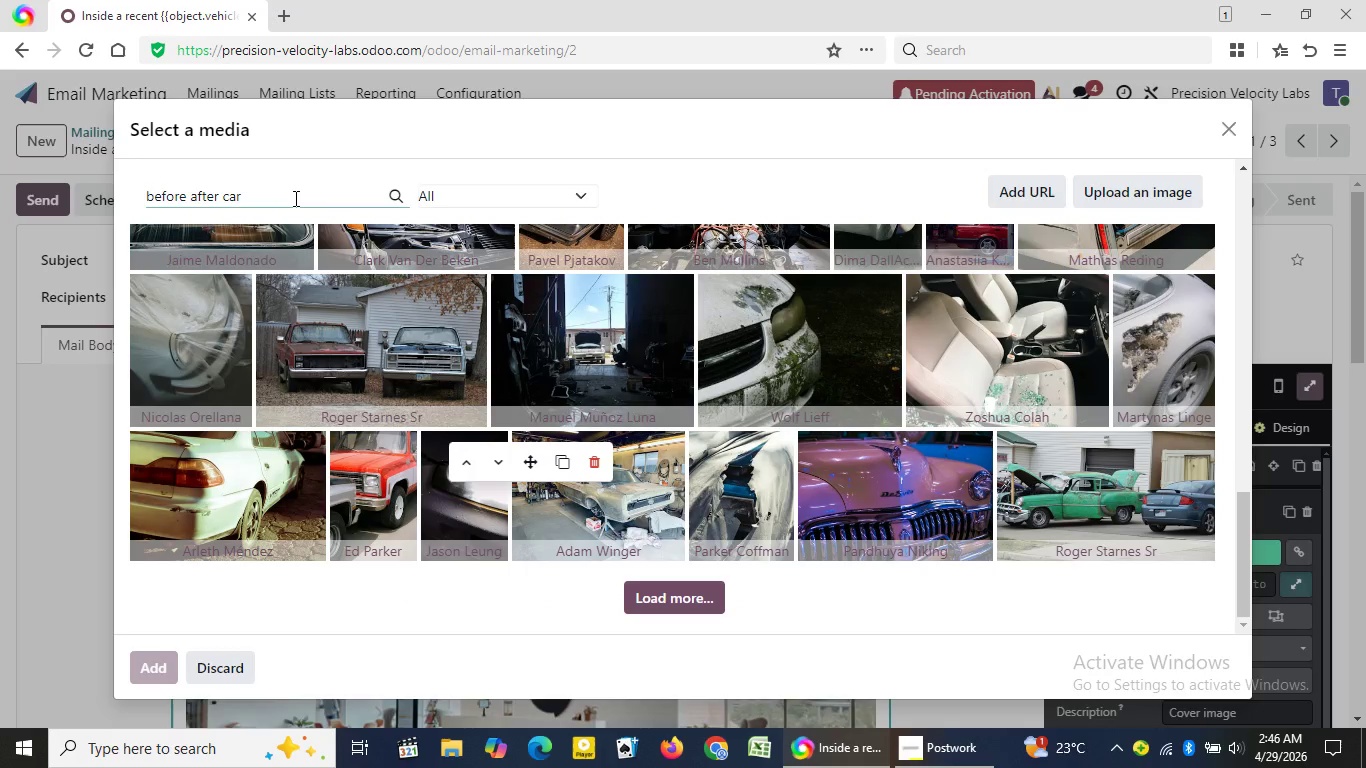 
key(Backspace)
 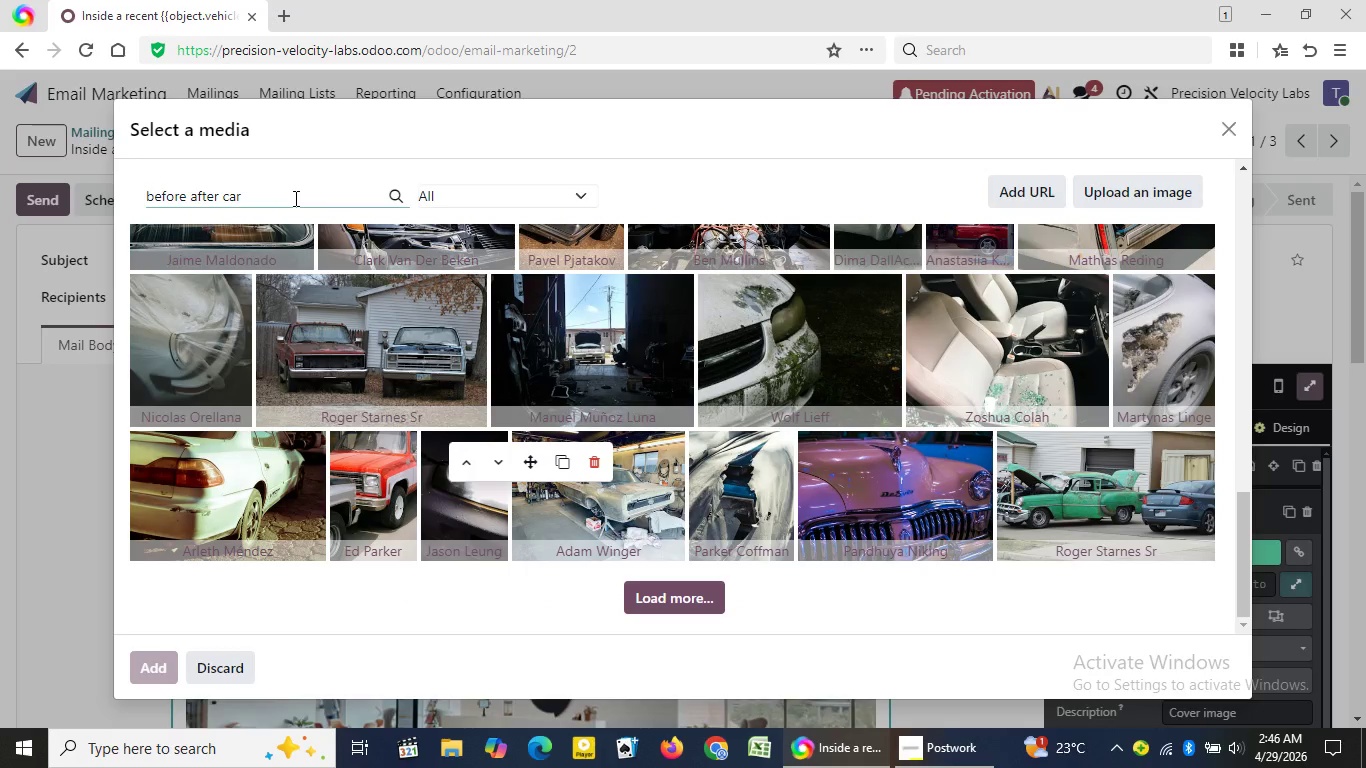 
key(Backspace)
 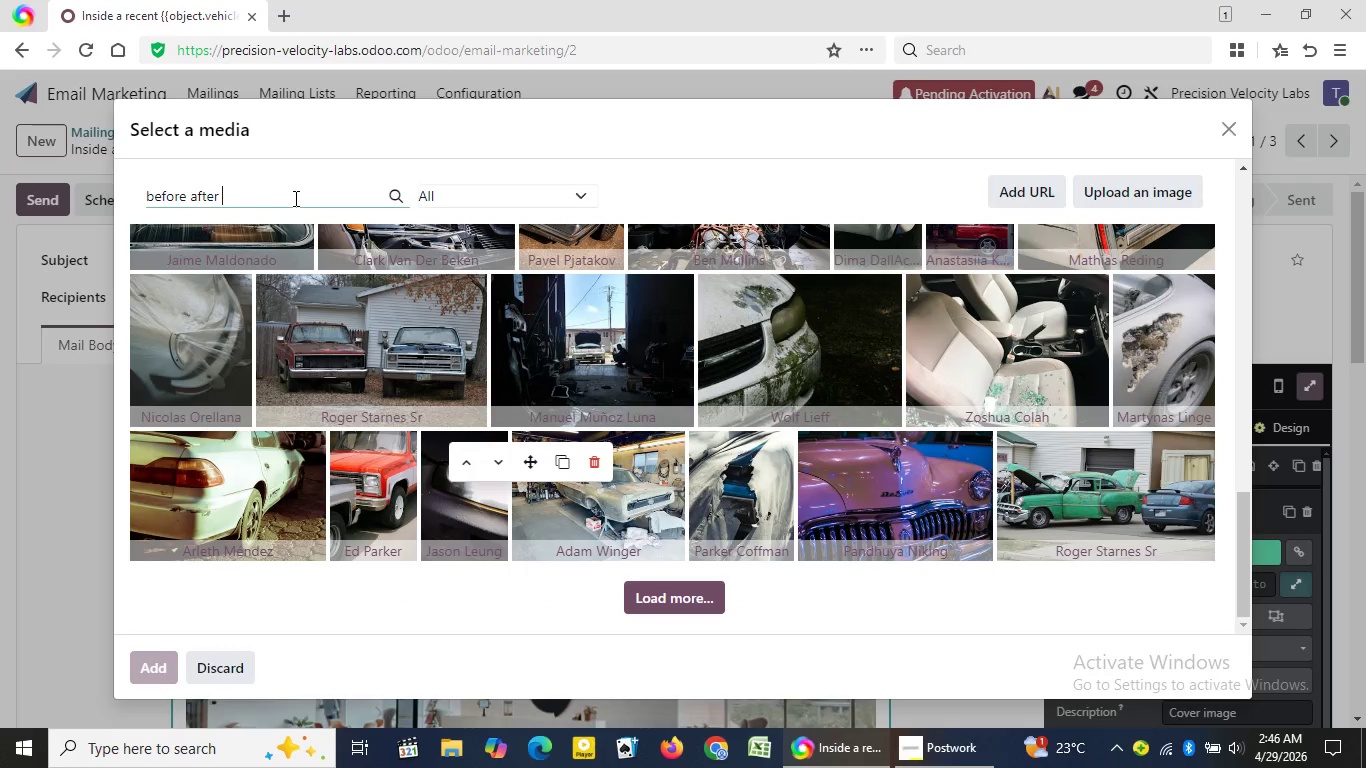 
key(Backspace)
 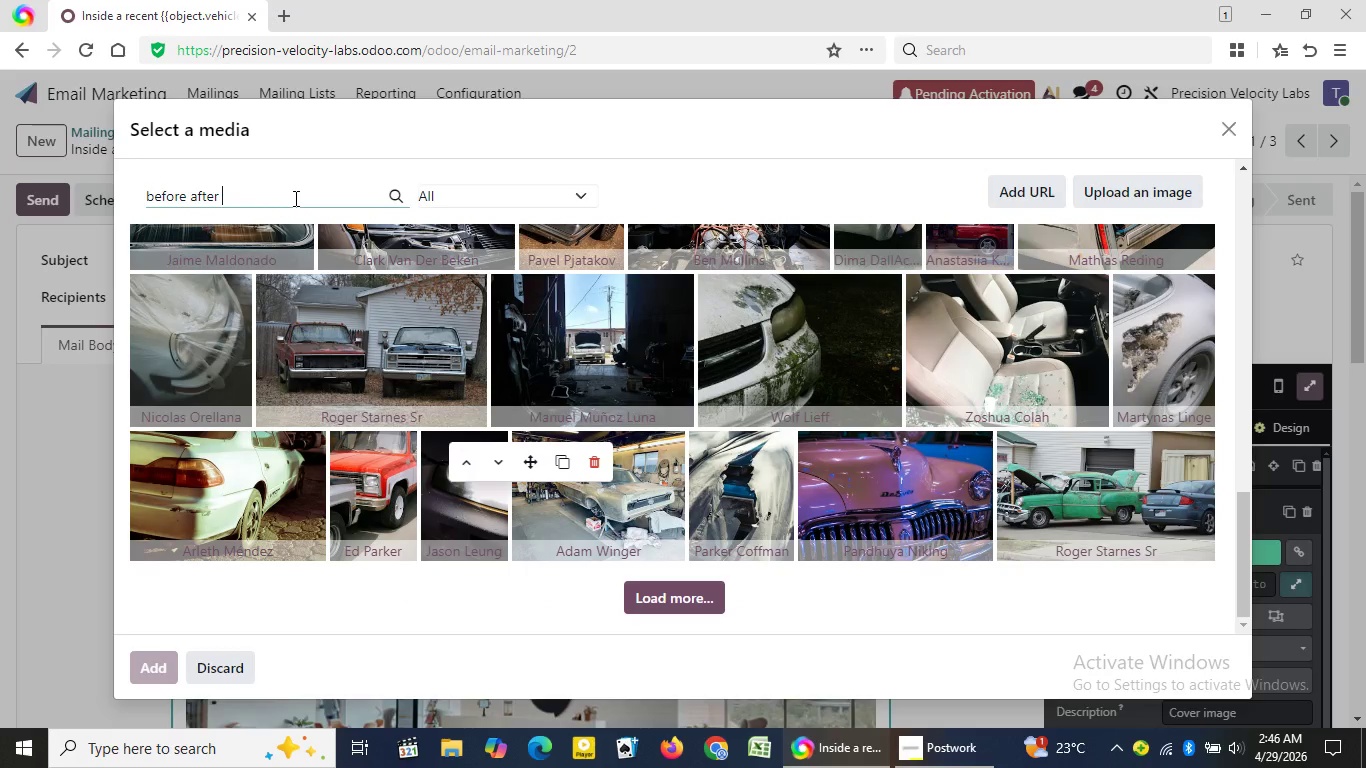 
key(Backspace)
 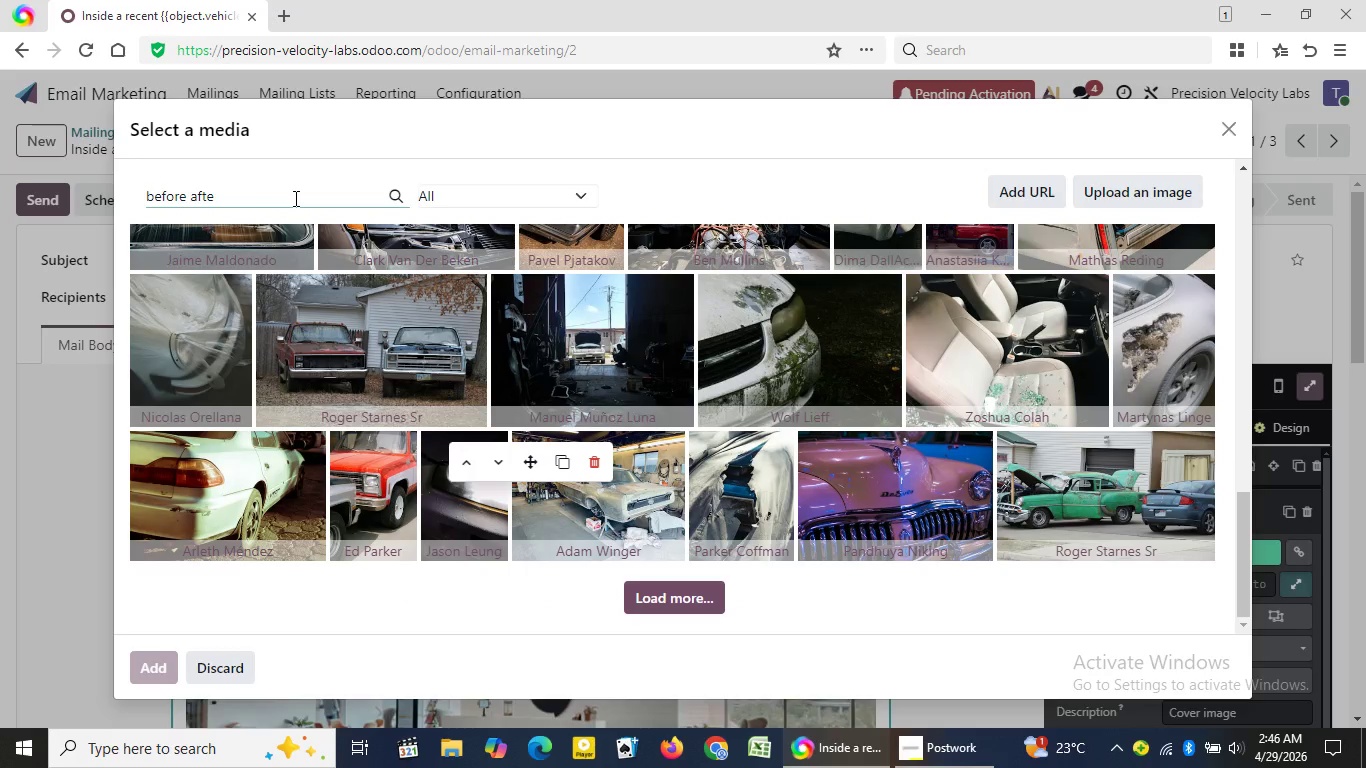 
key(Backspace)
 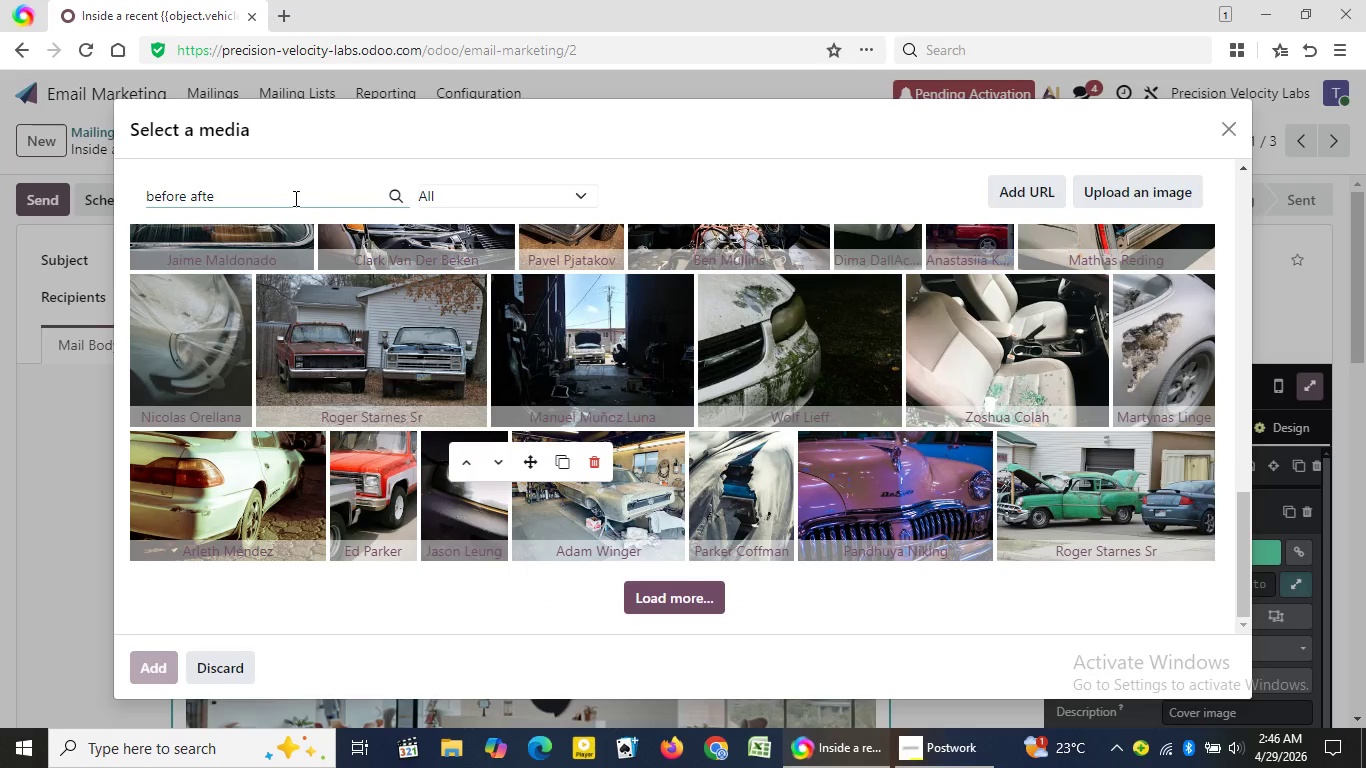 
key(Backspace)
 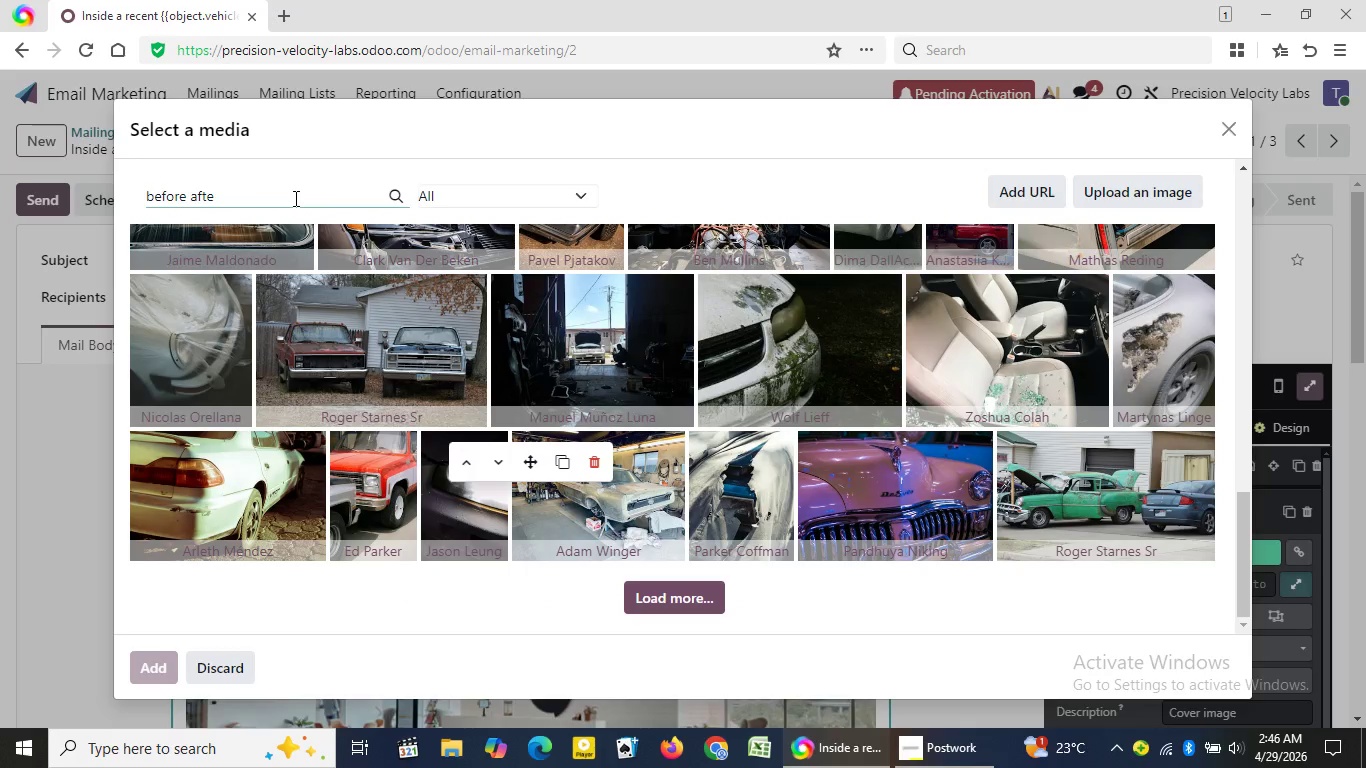 
key(Backspace)
 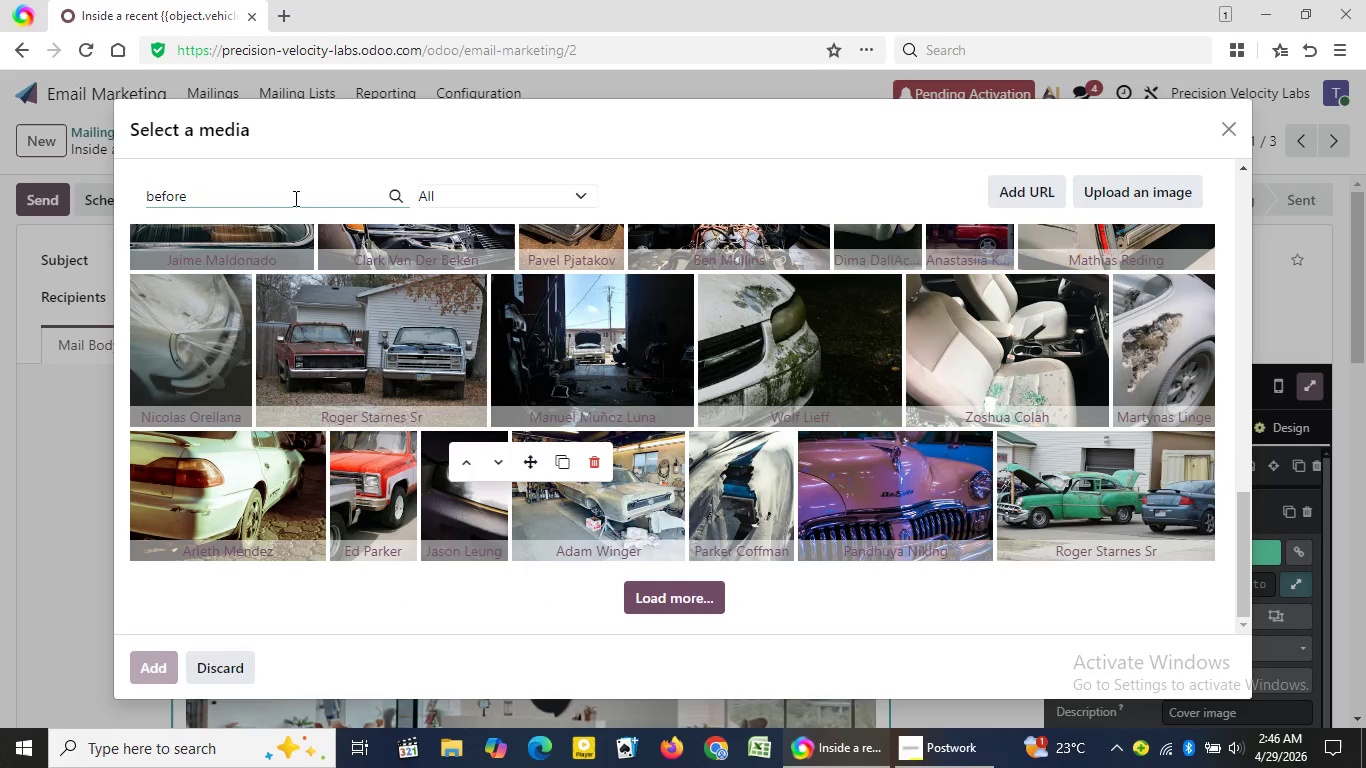 
key(Backspace)
 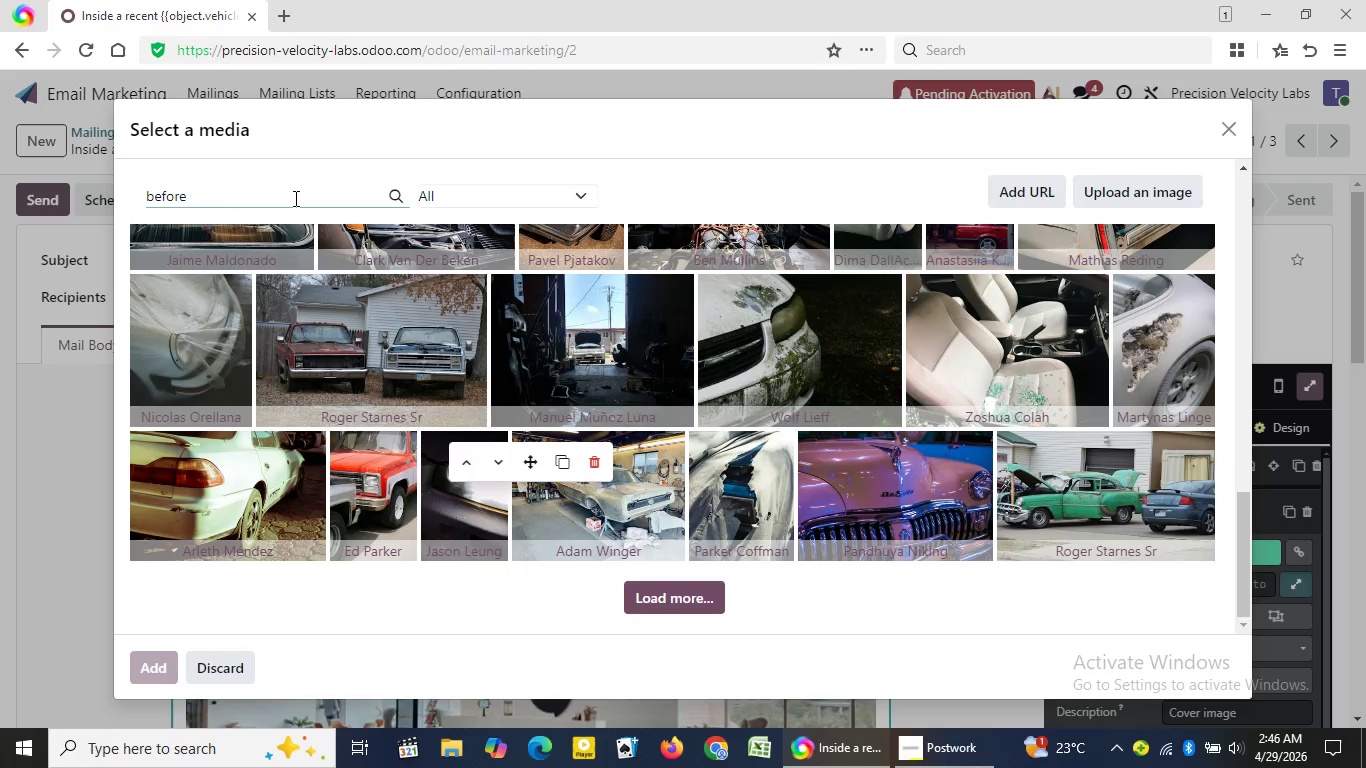 
key(Backspace)
 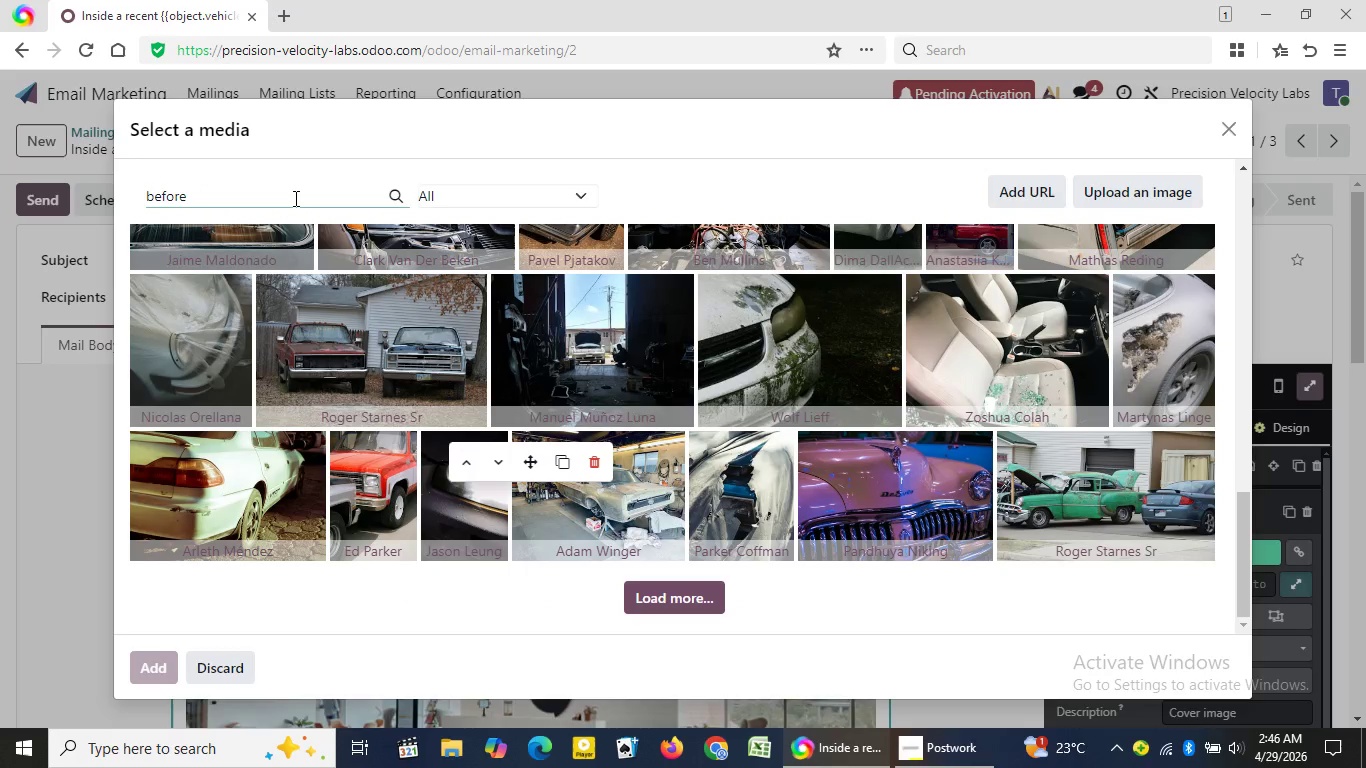 
key(Backspace)
 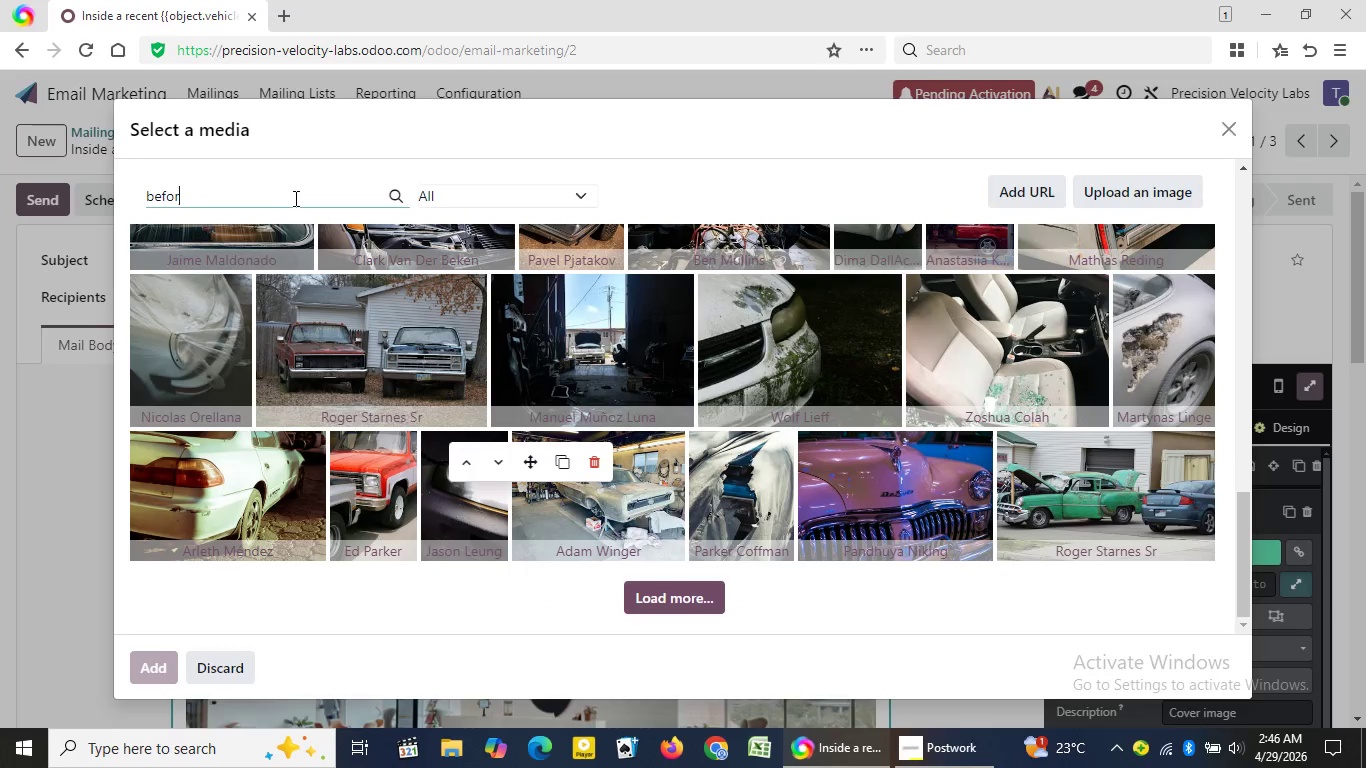 
key(Backspace)
 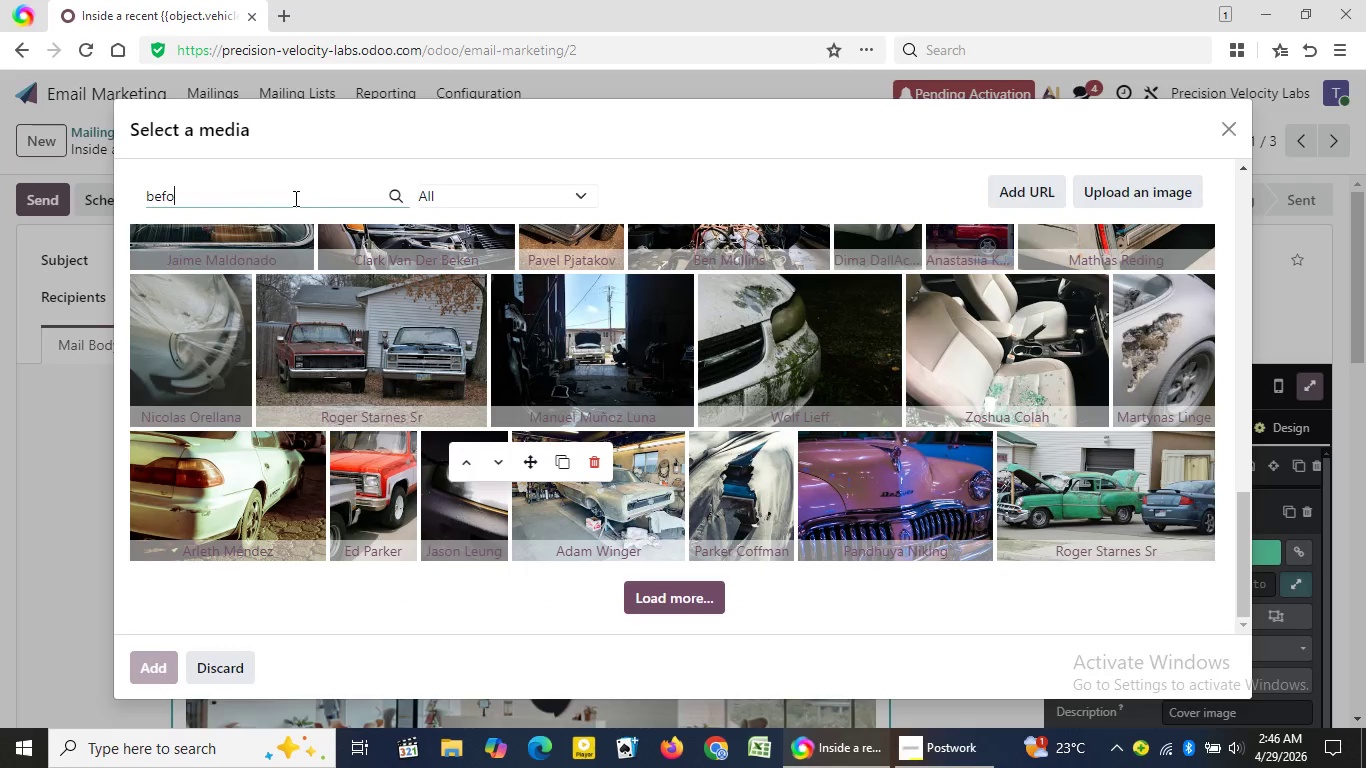 
key(Backspace)
 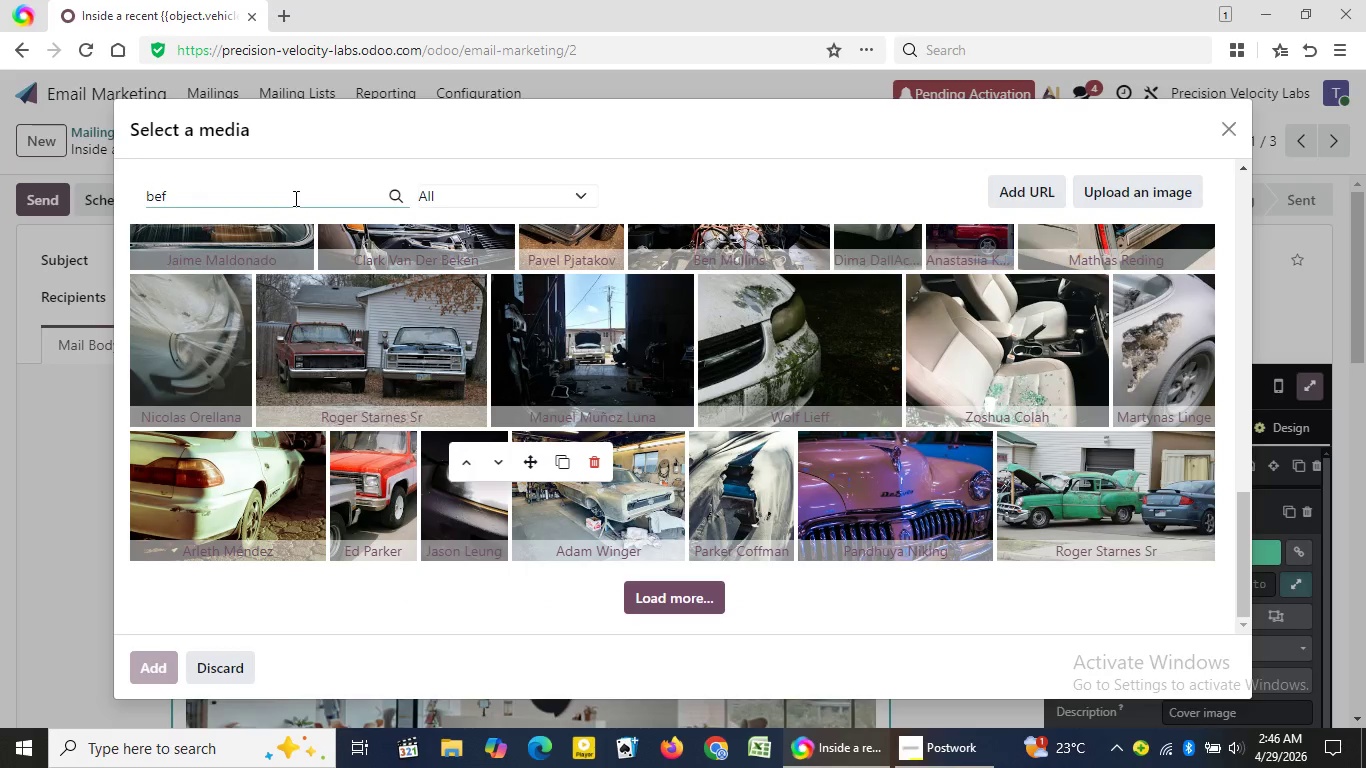 
key(Backspace)
 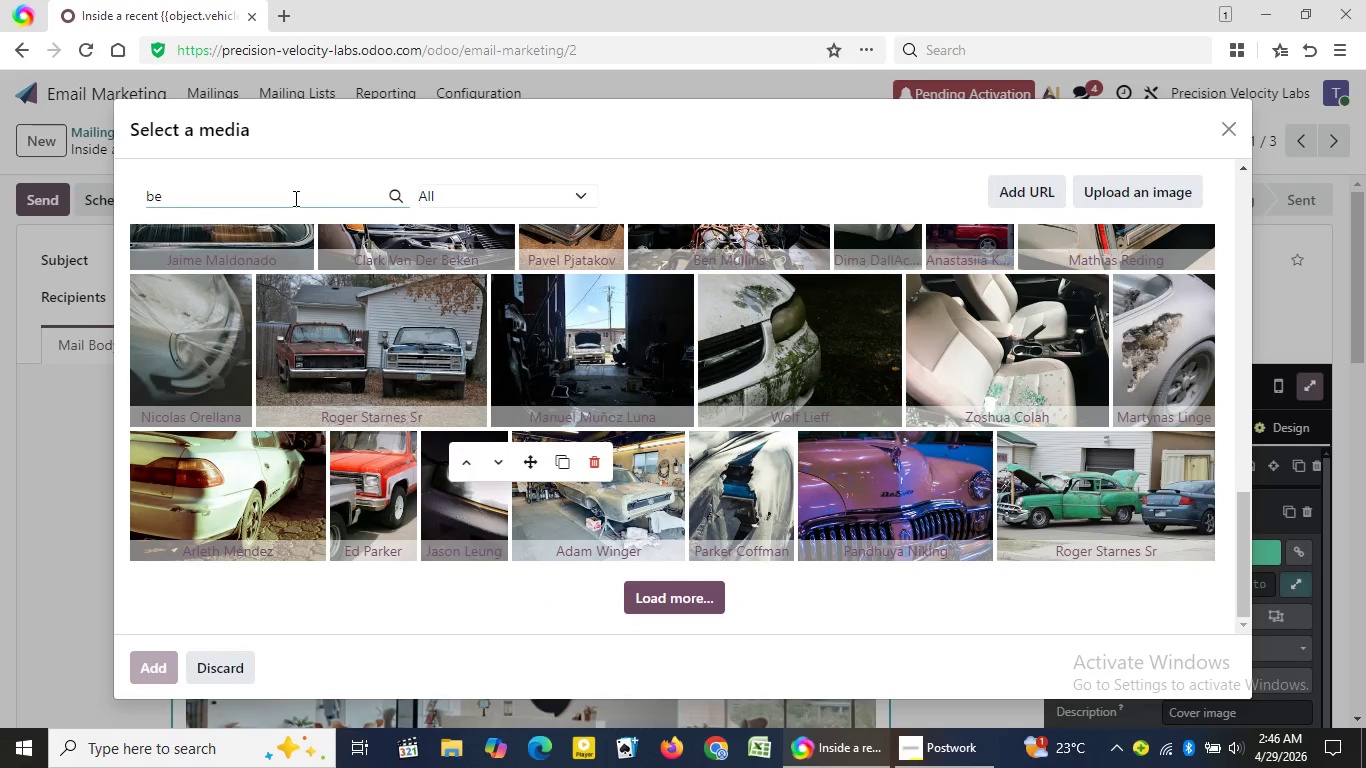 
key(Backspace)
 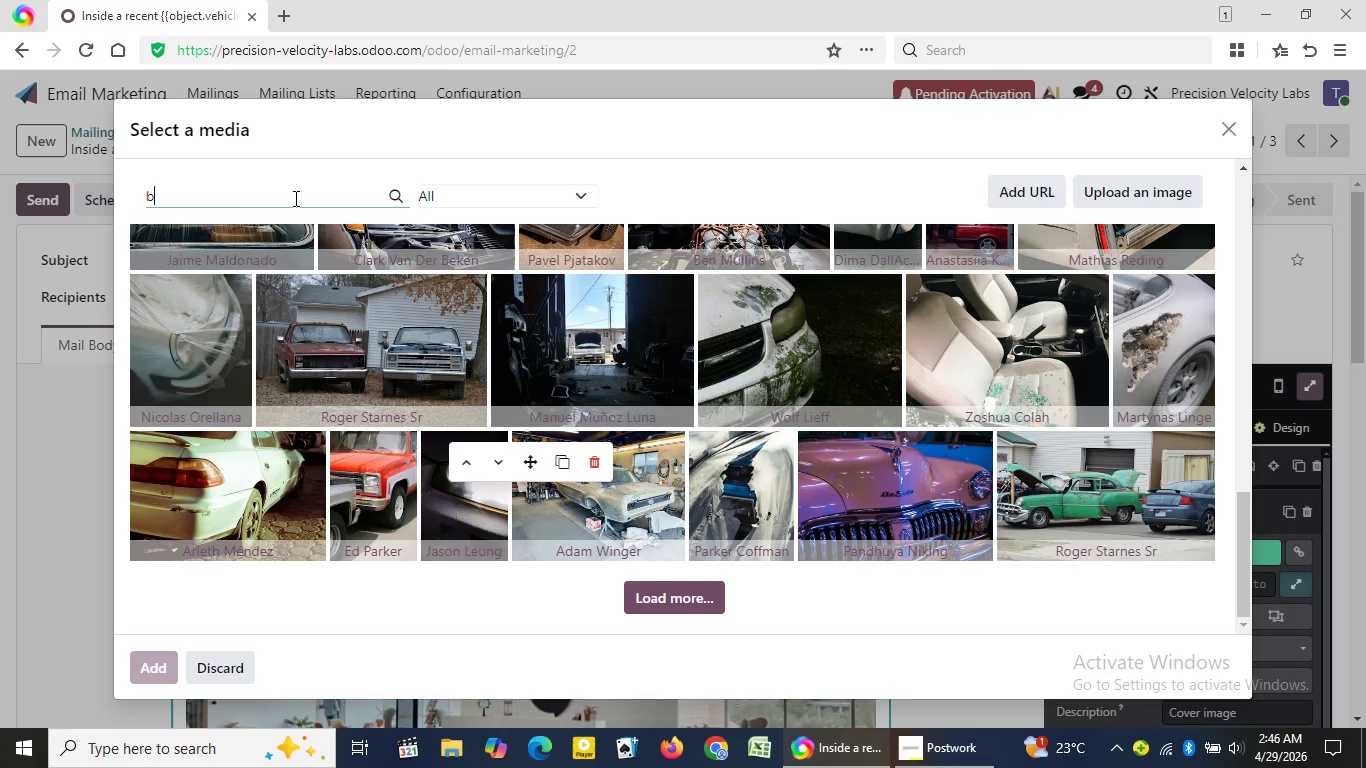 
key(Backspace)
 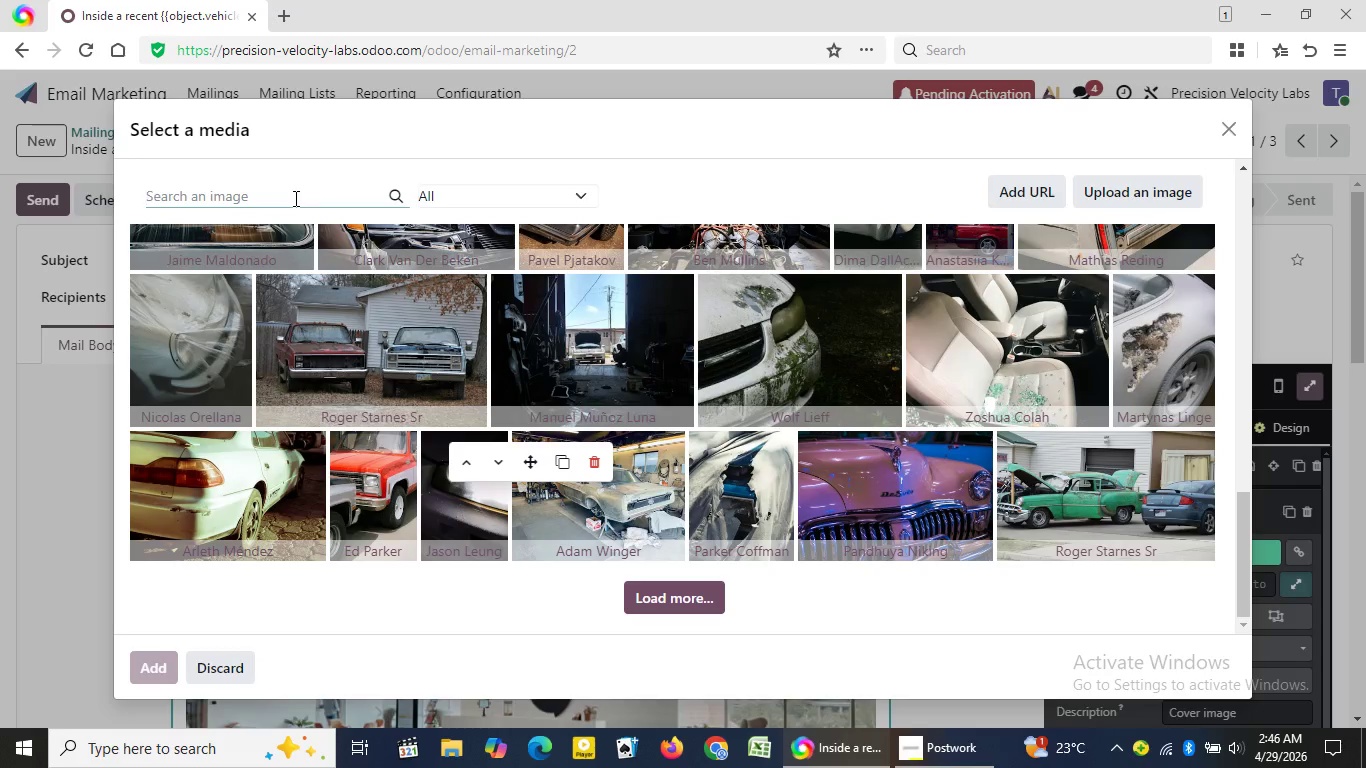 
key(Backspace)
 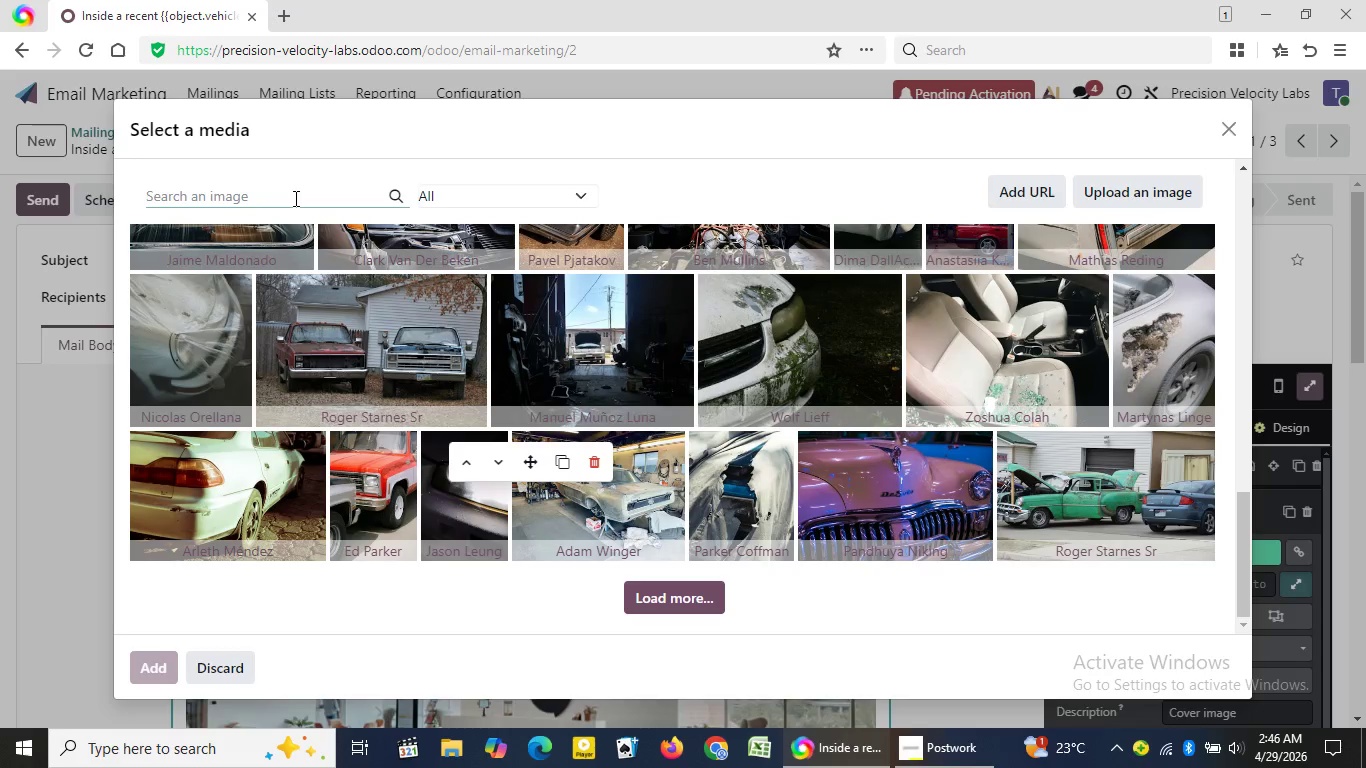 
key(Backspace)
 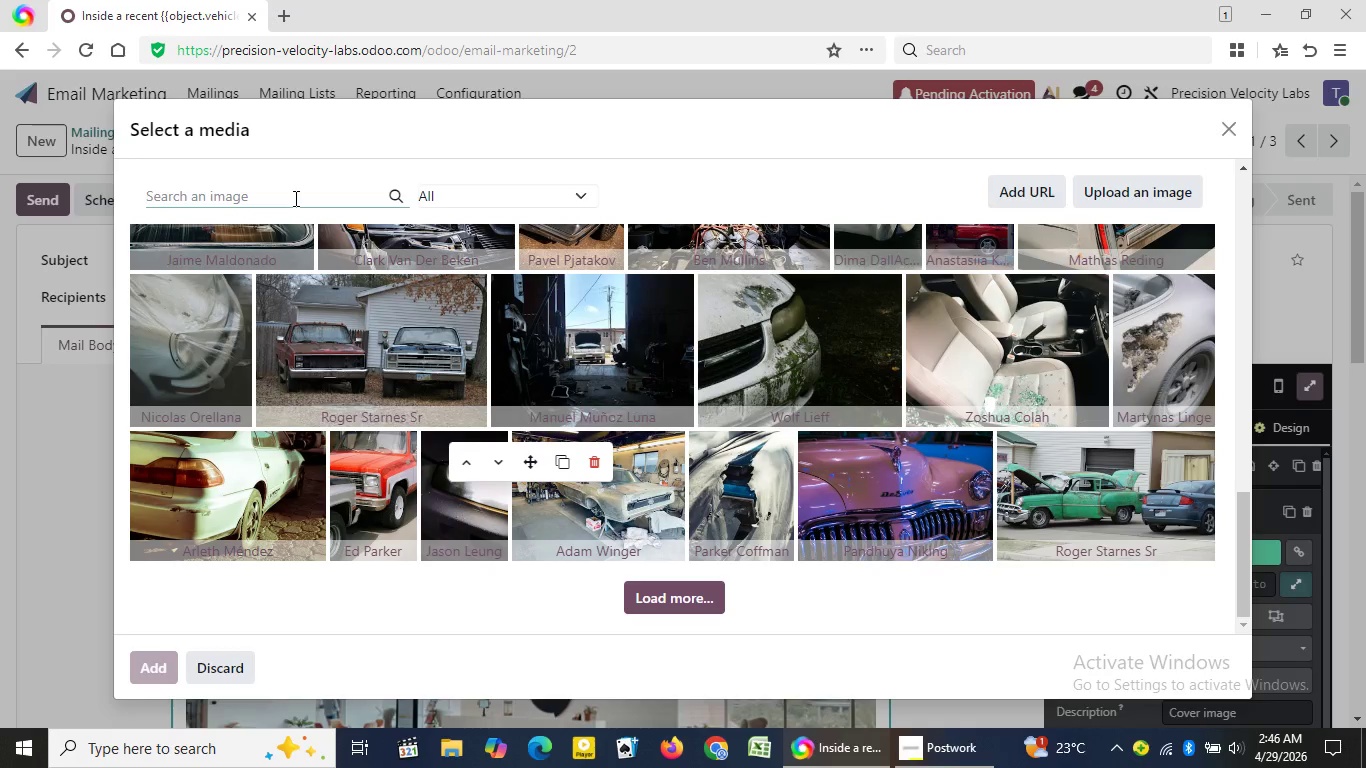 
key(Backspace)
 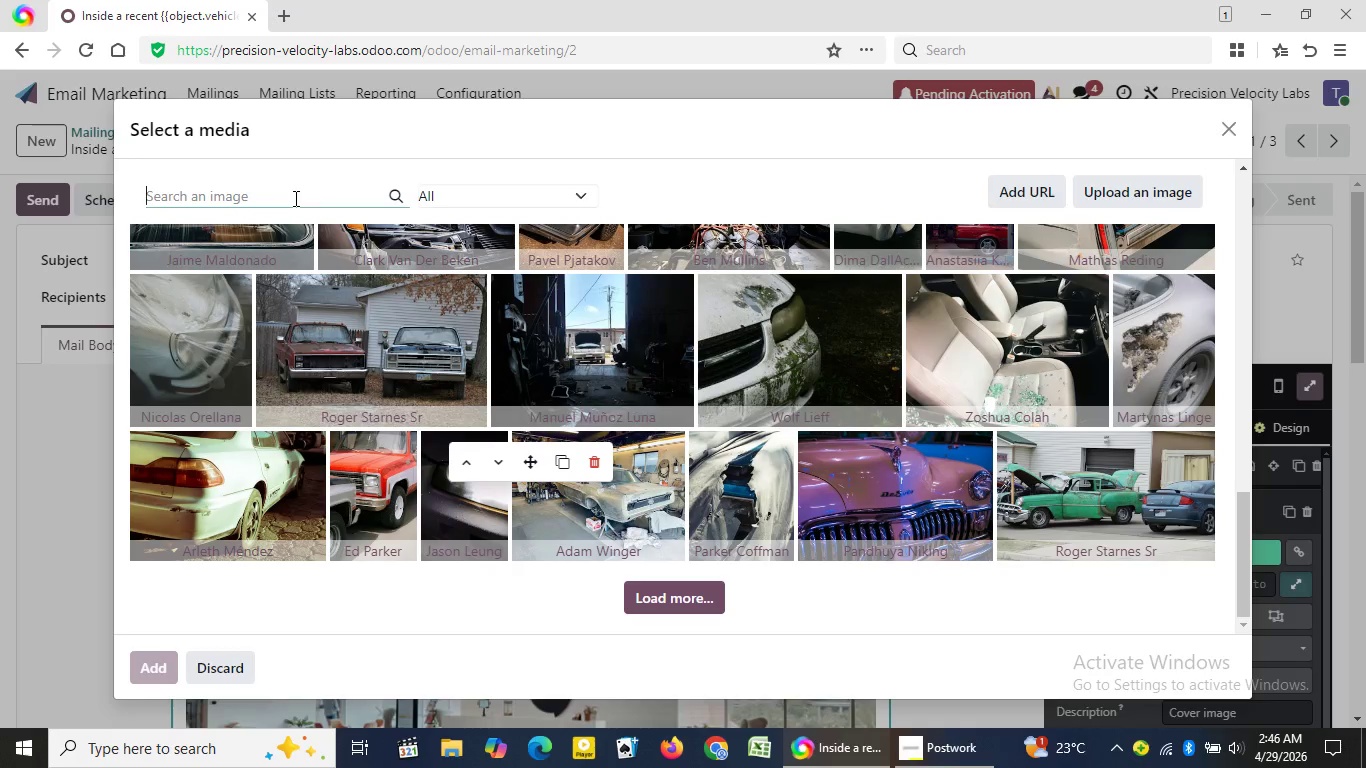 
key(Backspace)
 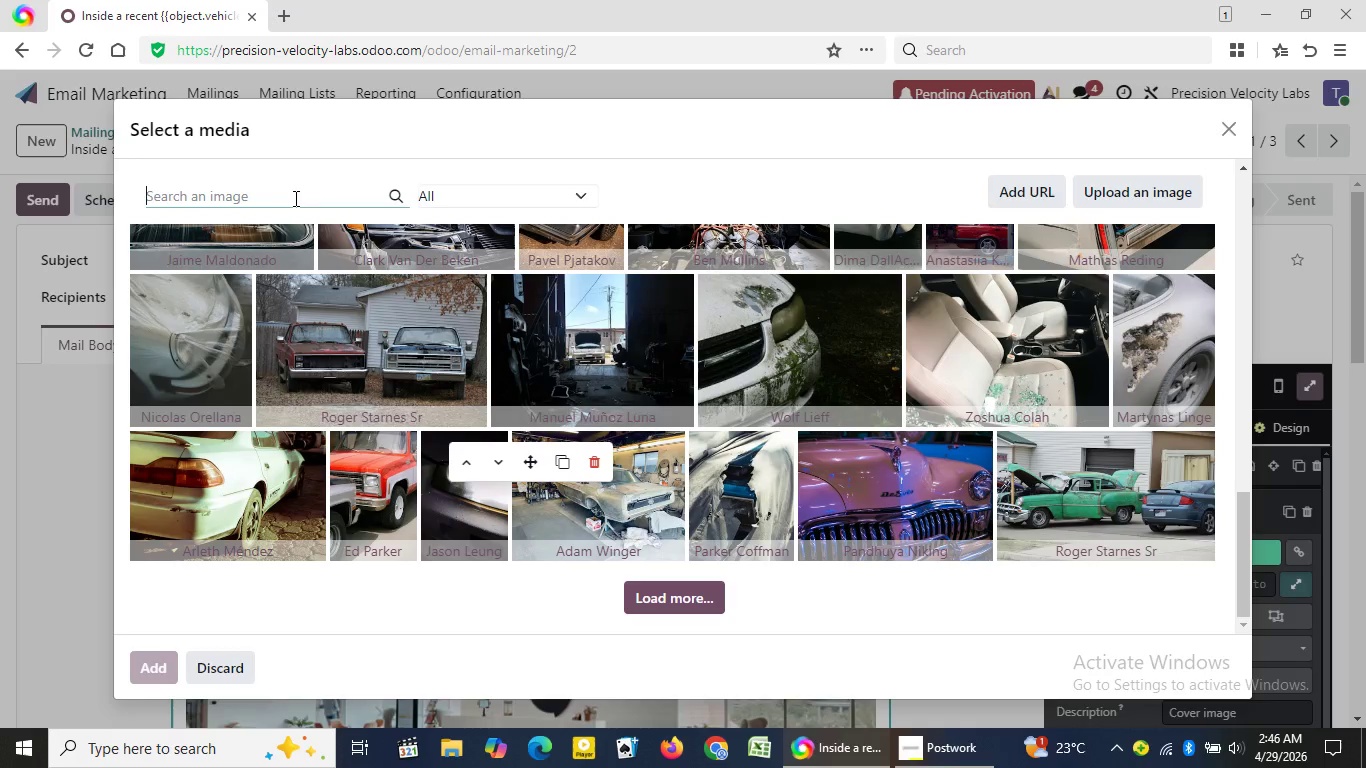 
key(Backspace)
 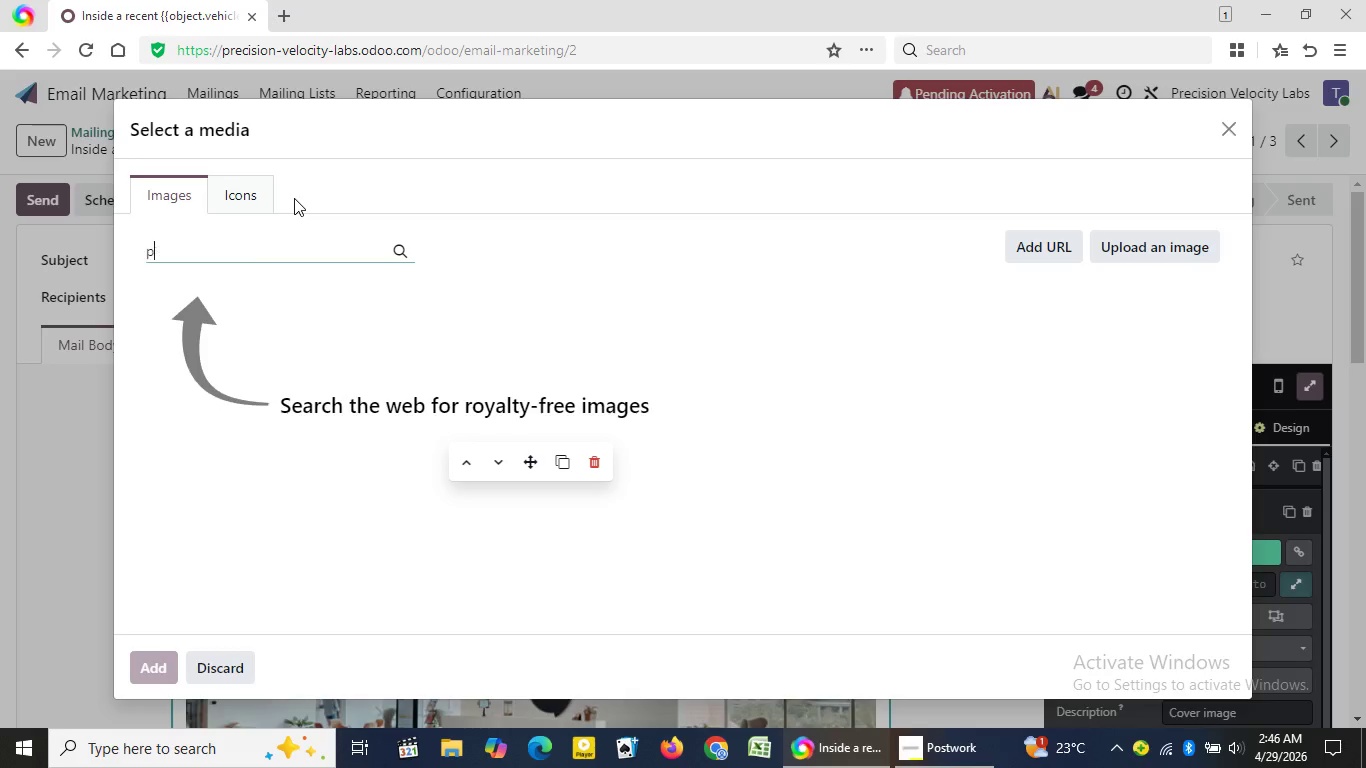 
type(performa)
 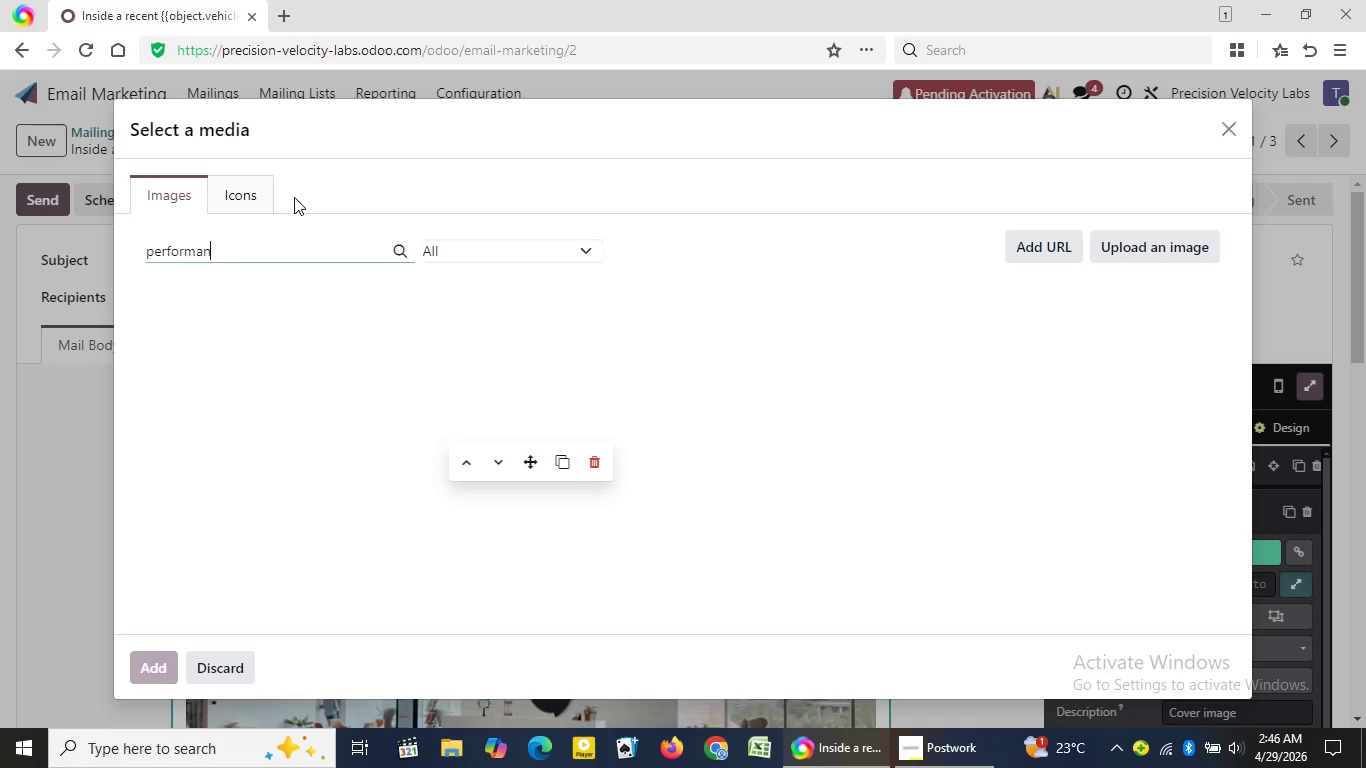 
type(nce car garga)
 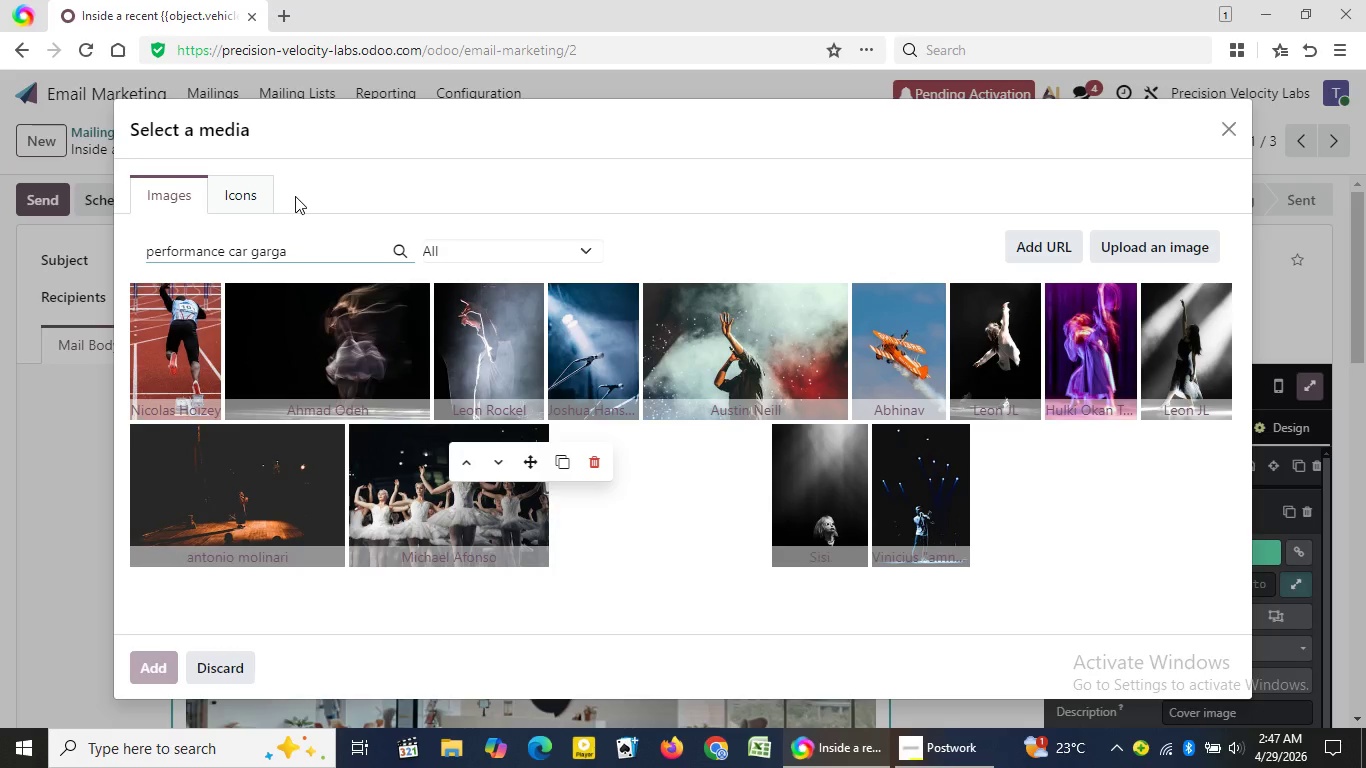 
wait(7.5)
 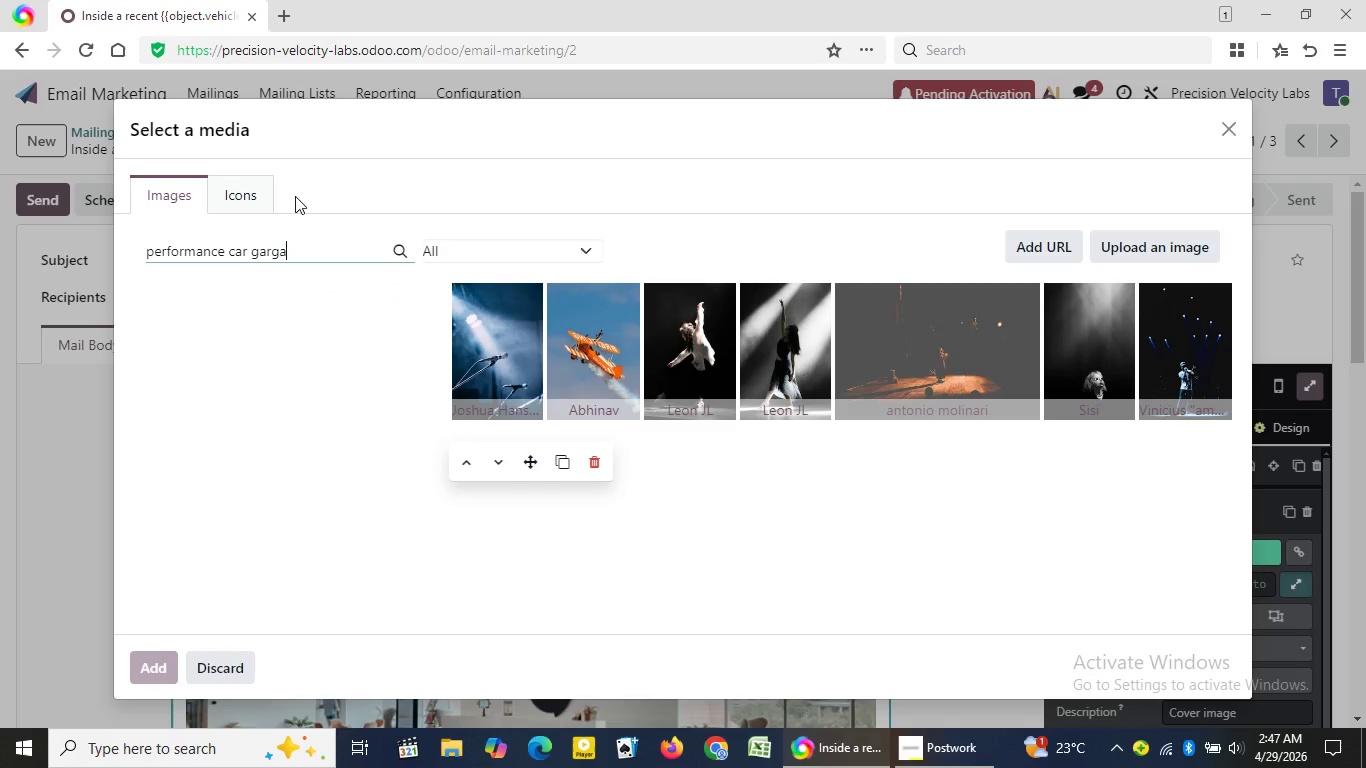 
key(Backspace)
 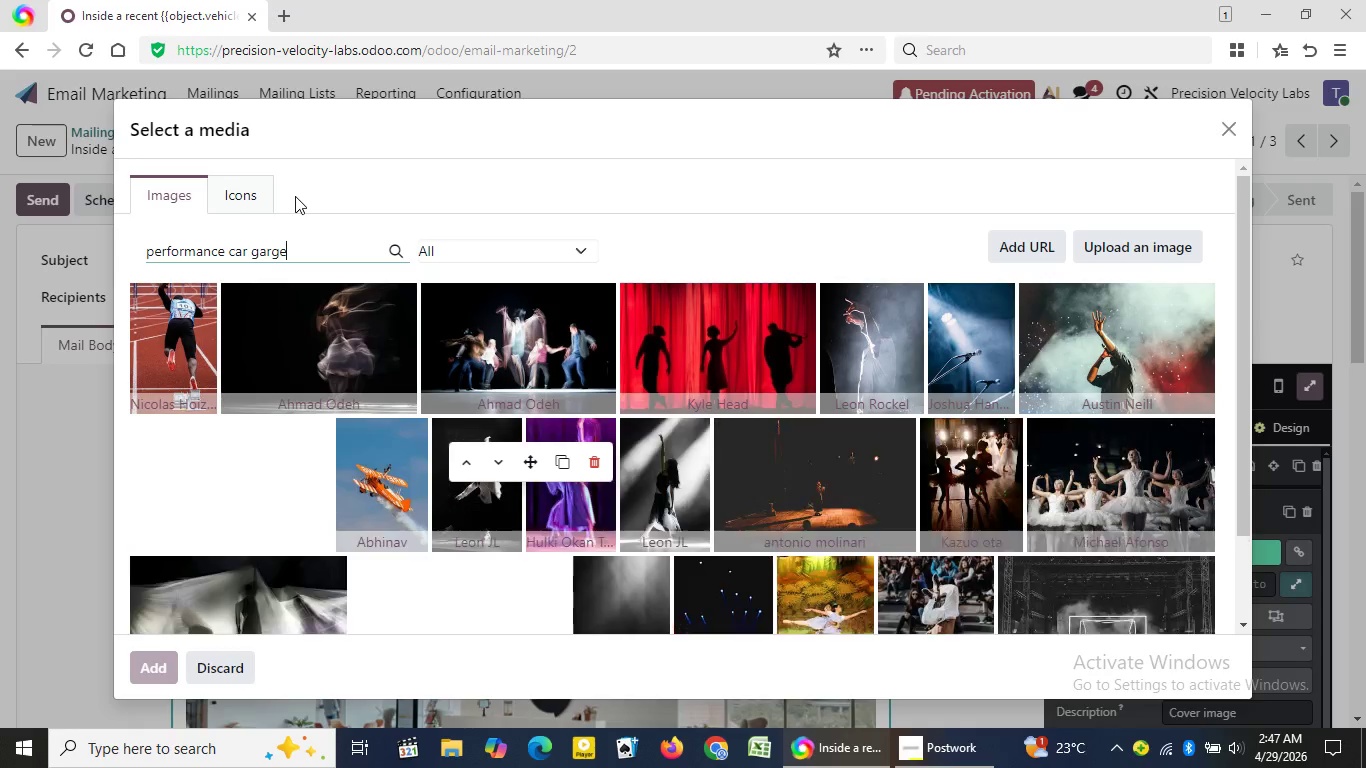 
key(E)
 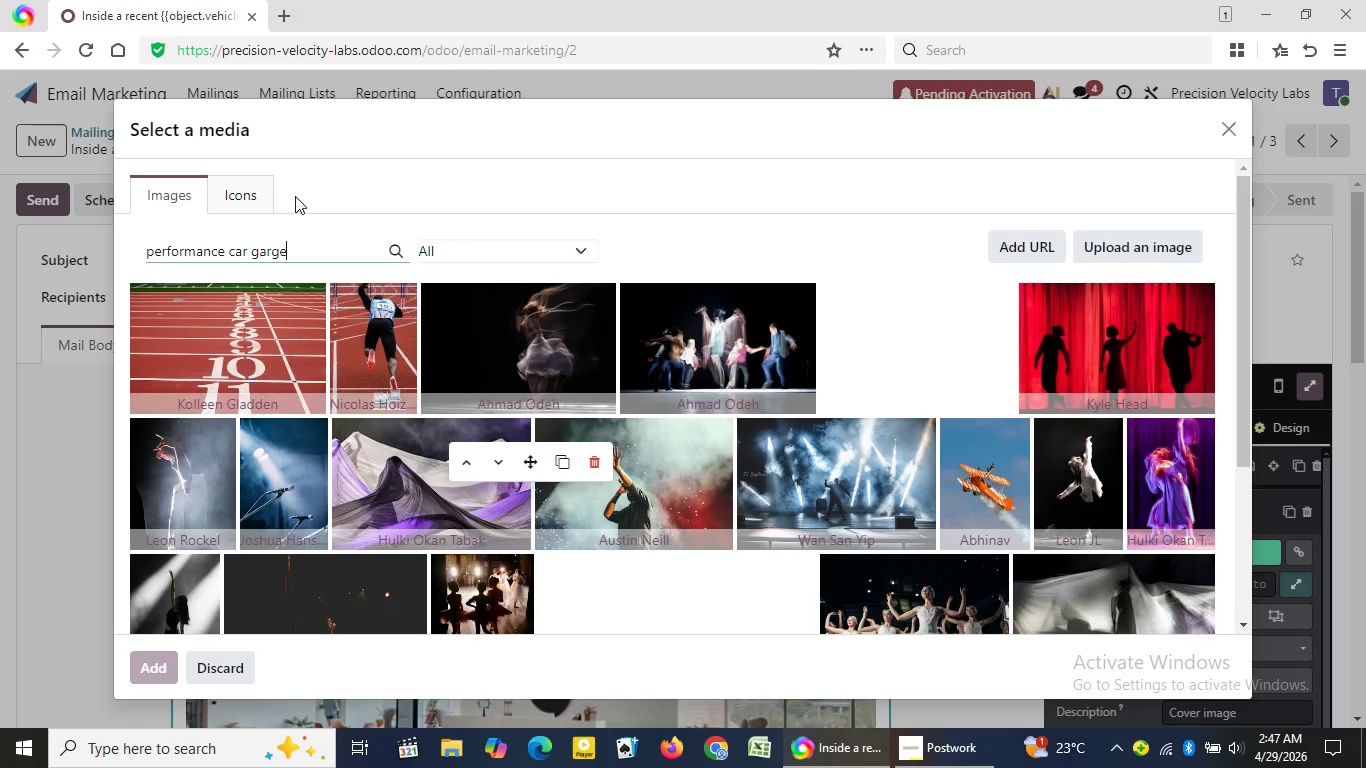 
wait(6.08)
 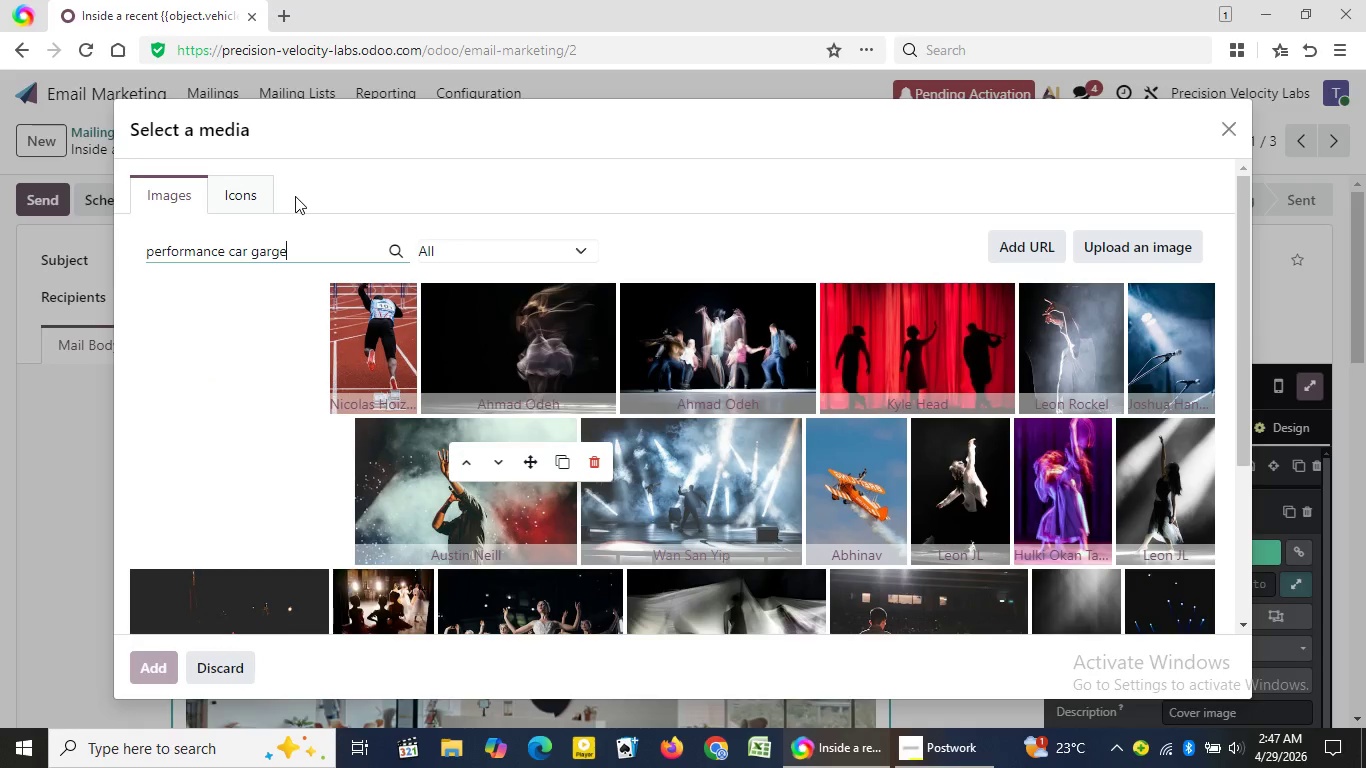 
key(Backspace)
key(Backspace)
type(age)
 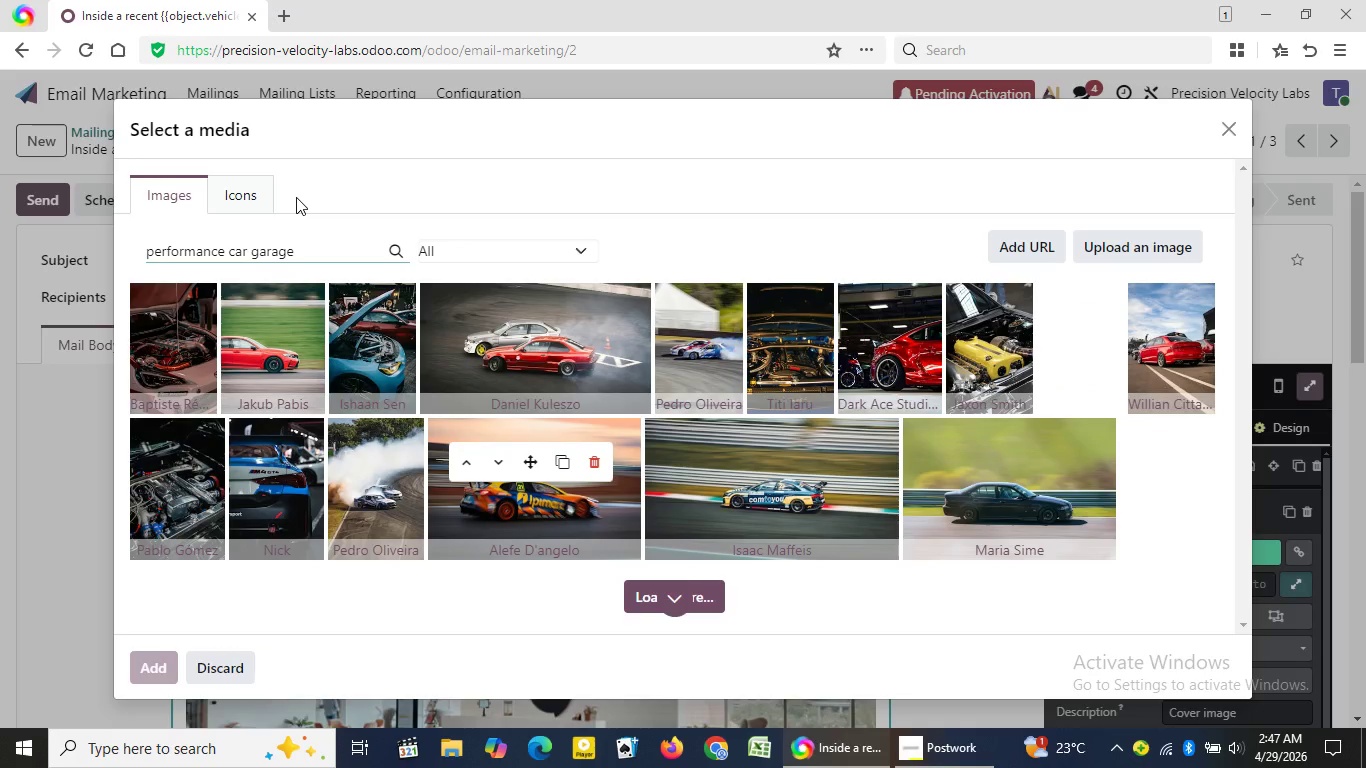 
wait(13.8)
 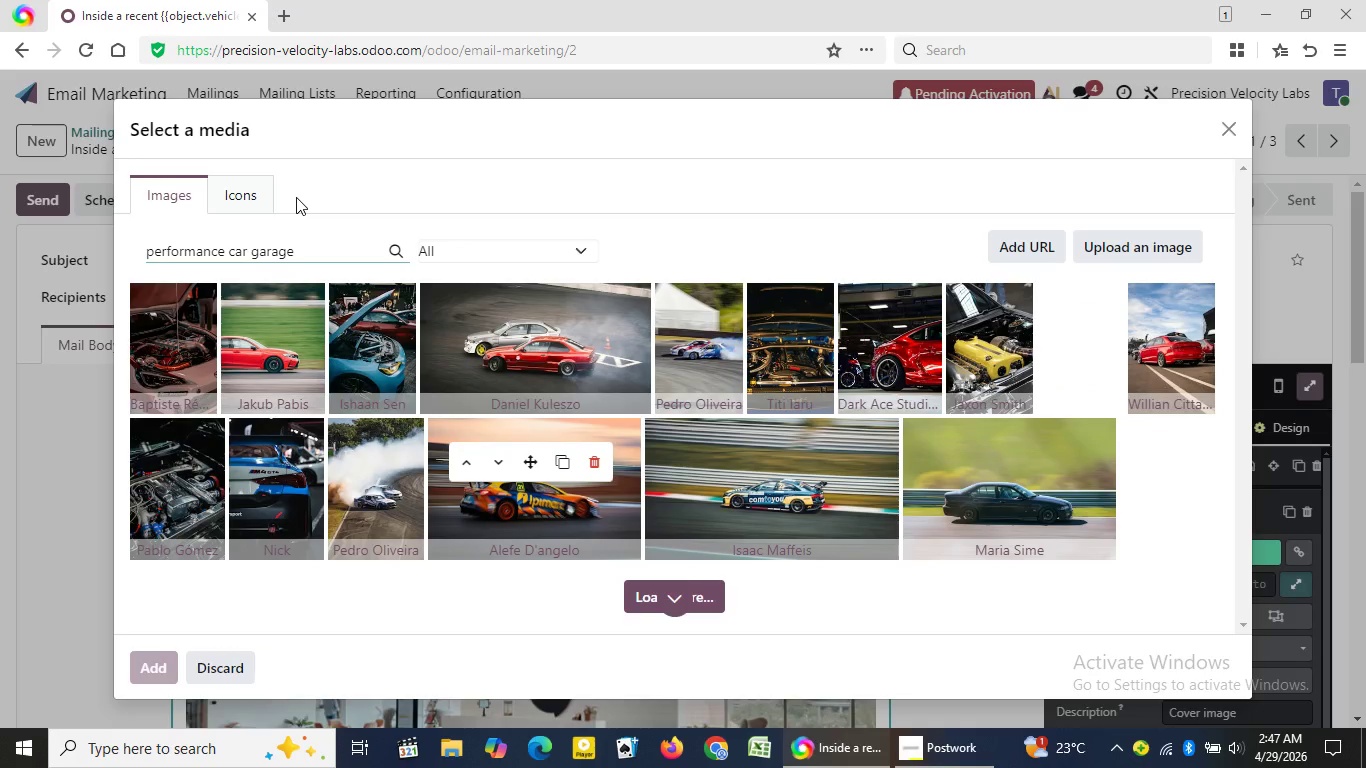 
left_click([305, 252])
 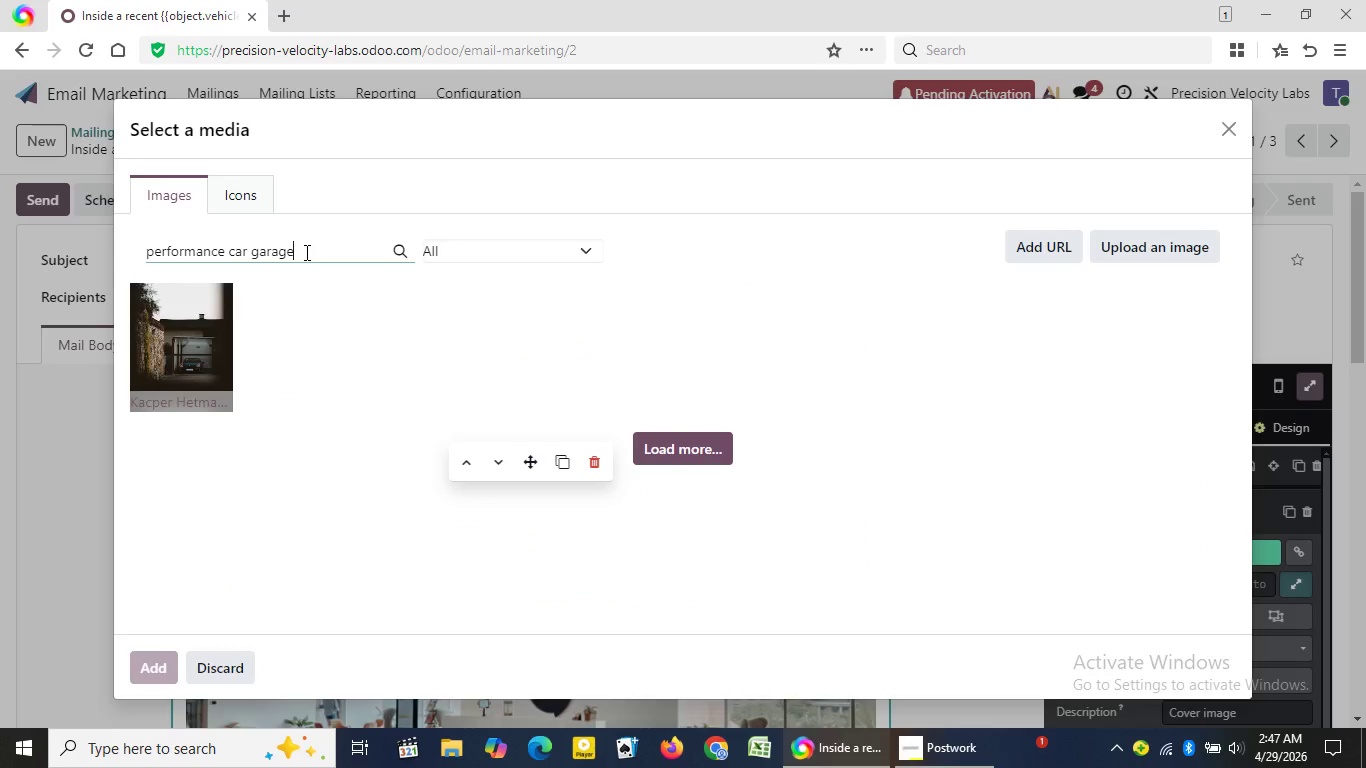 
wait(5.39)
 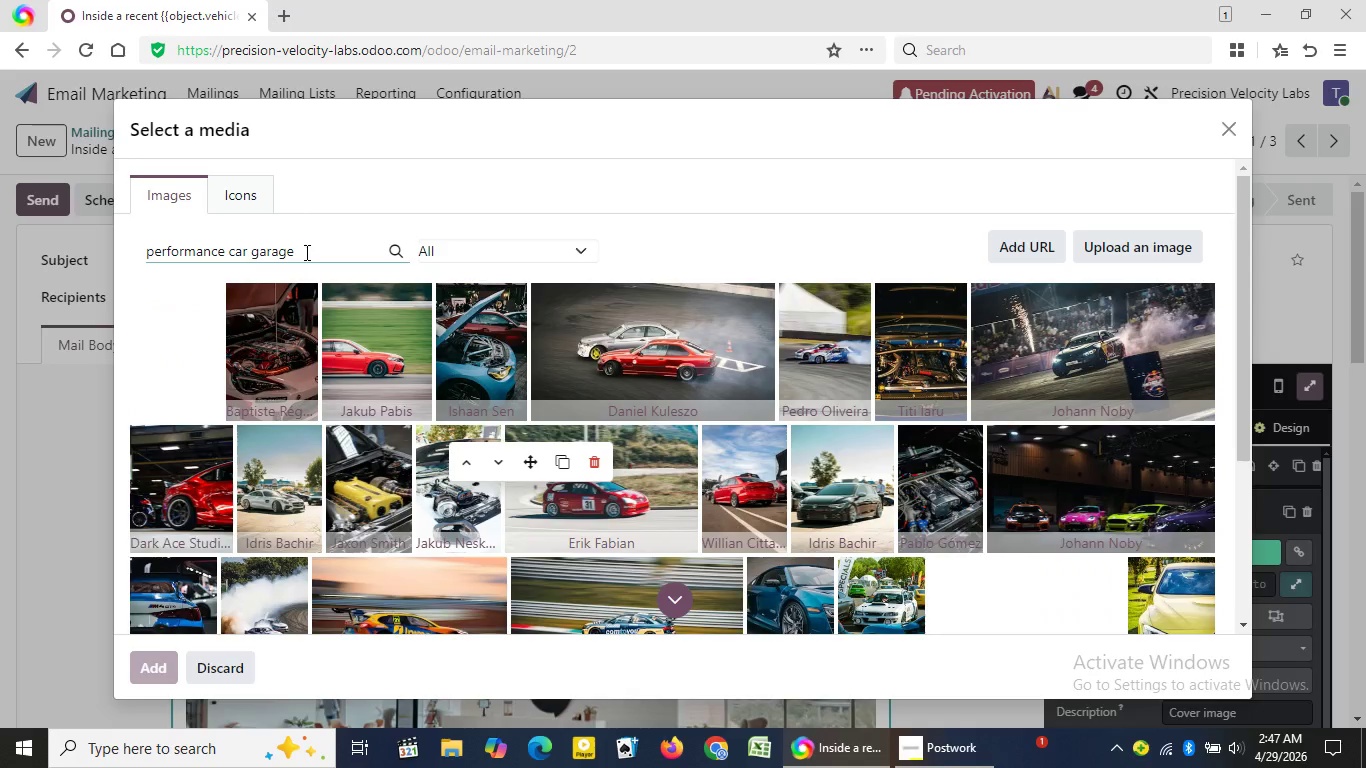 
type( mode)
 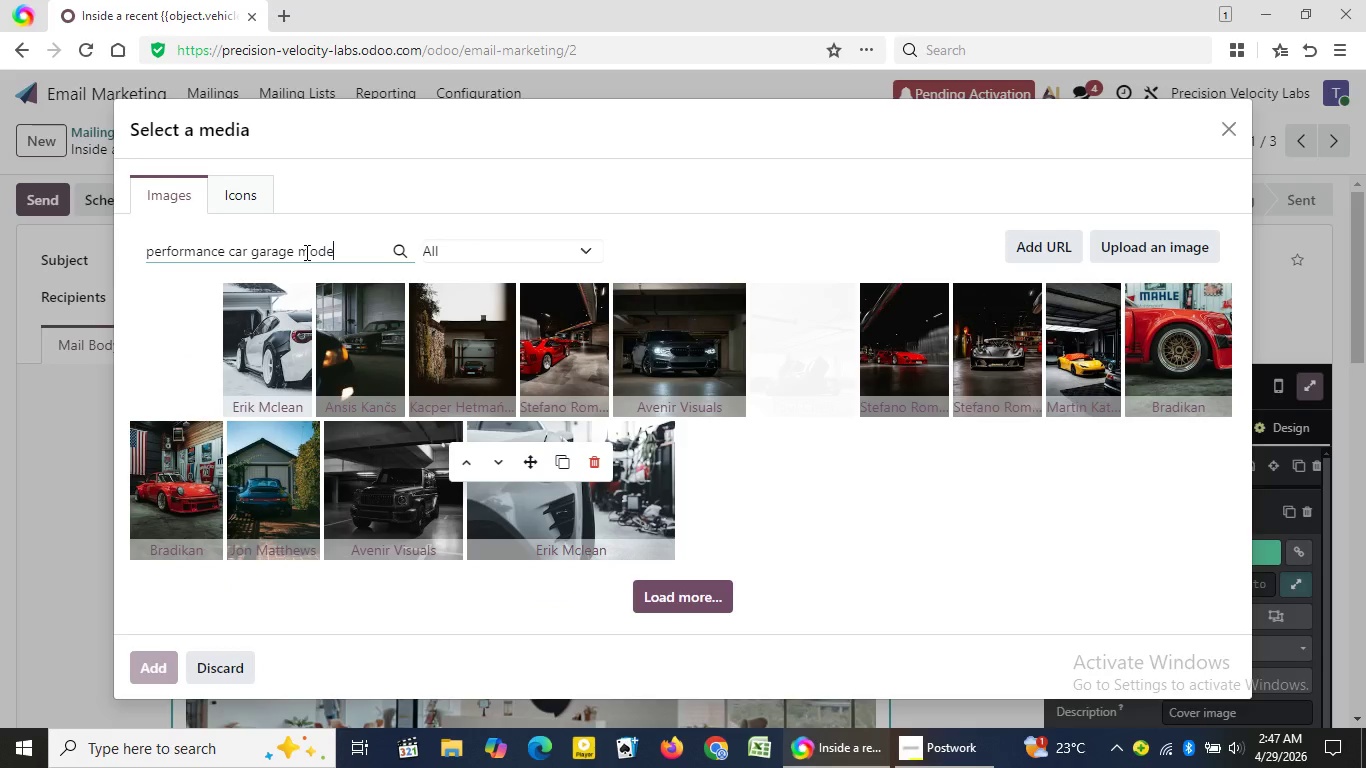 
type(rn)
 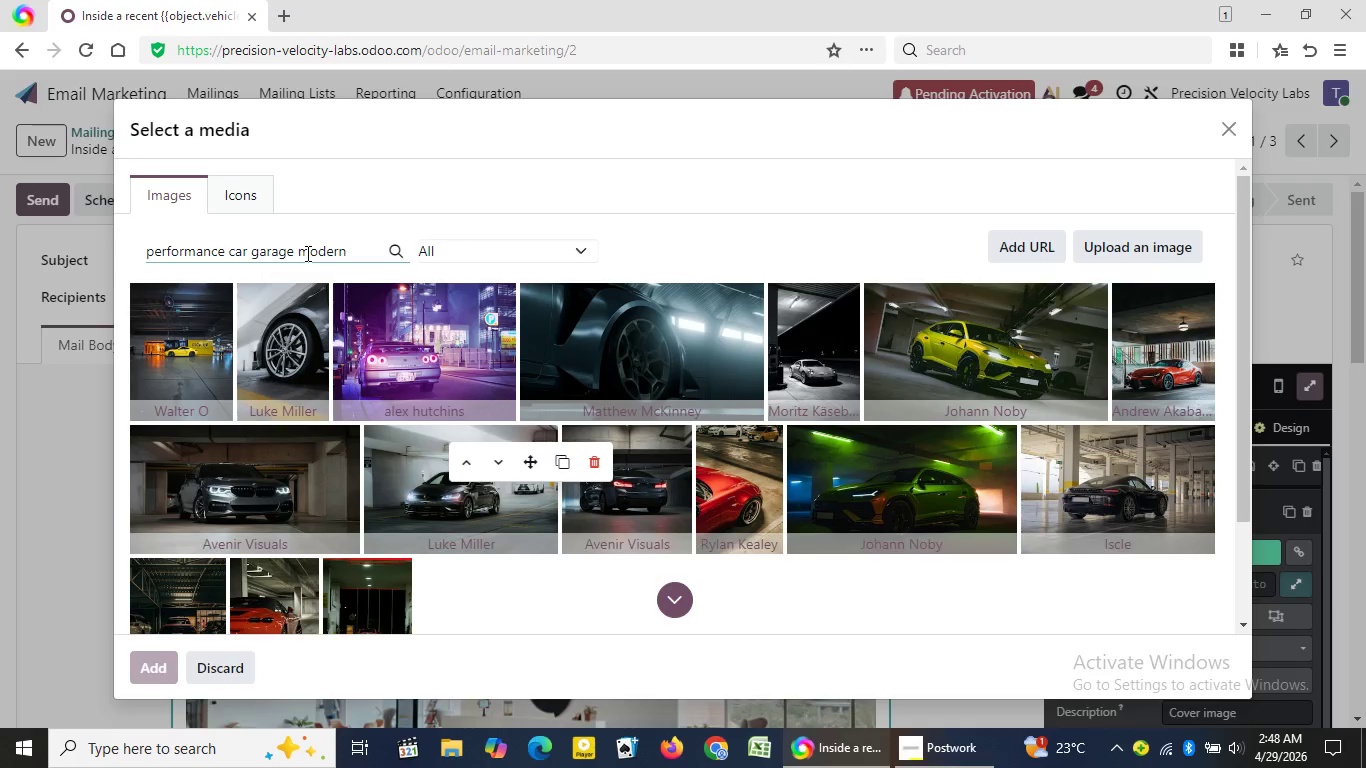 
wait(25.27)
 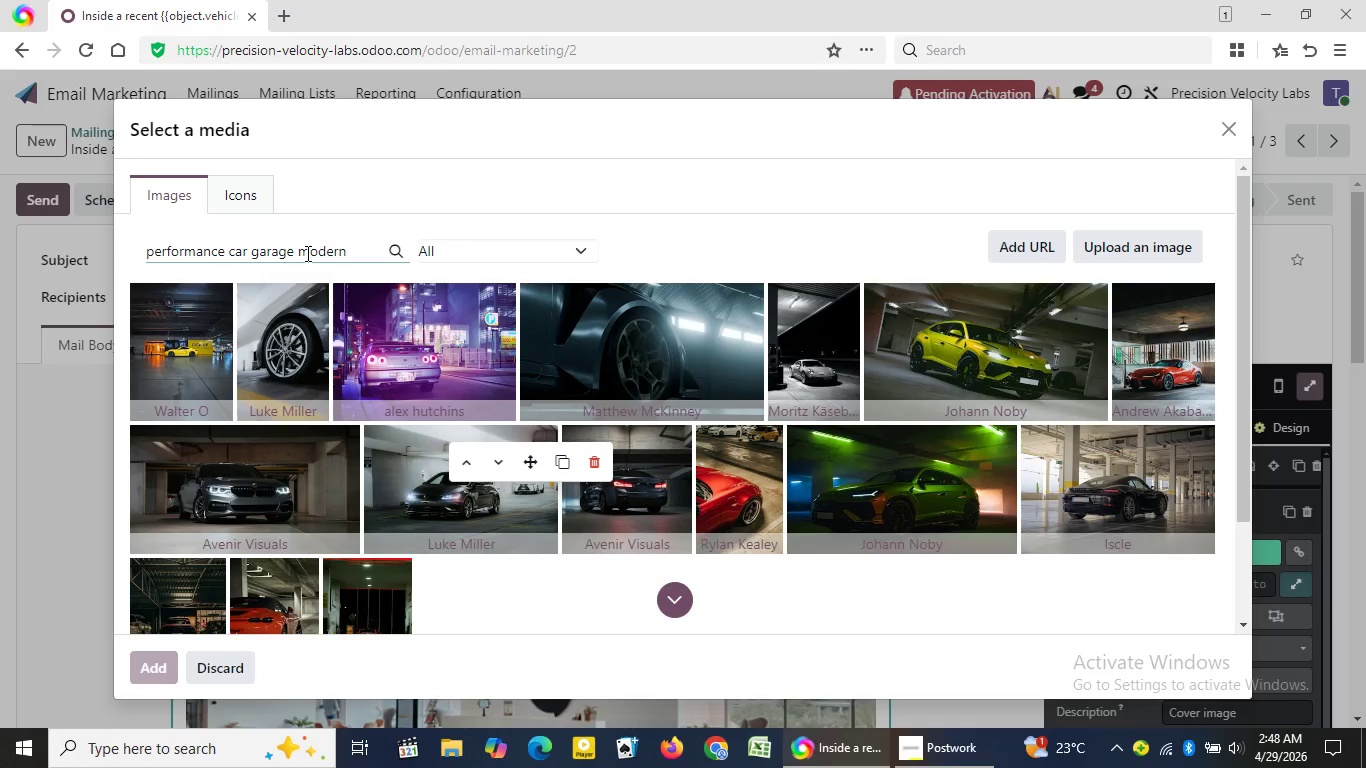 
double_click([1243, 626])
 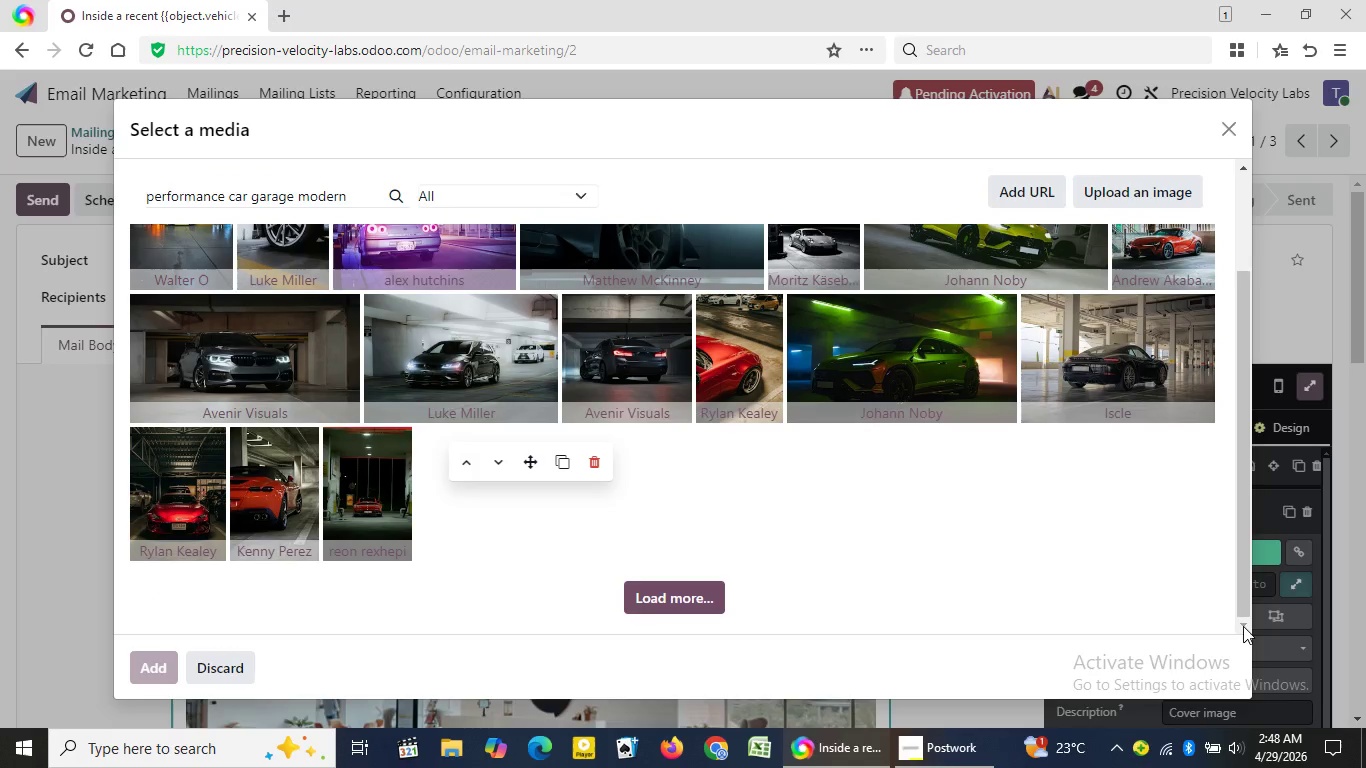 
triple_click([1243, 626])
 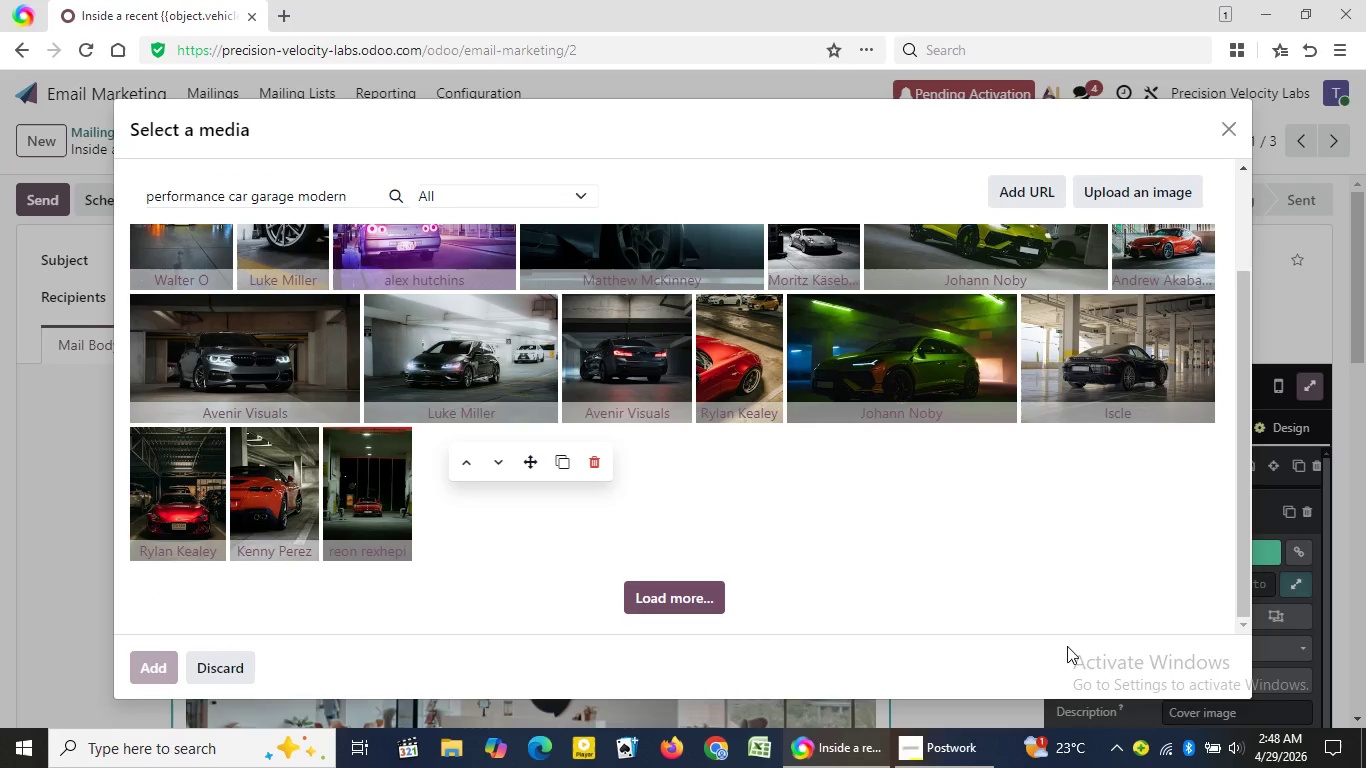 
triple_click([1243, 626])
 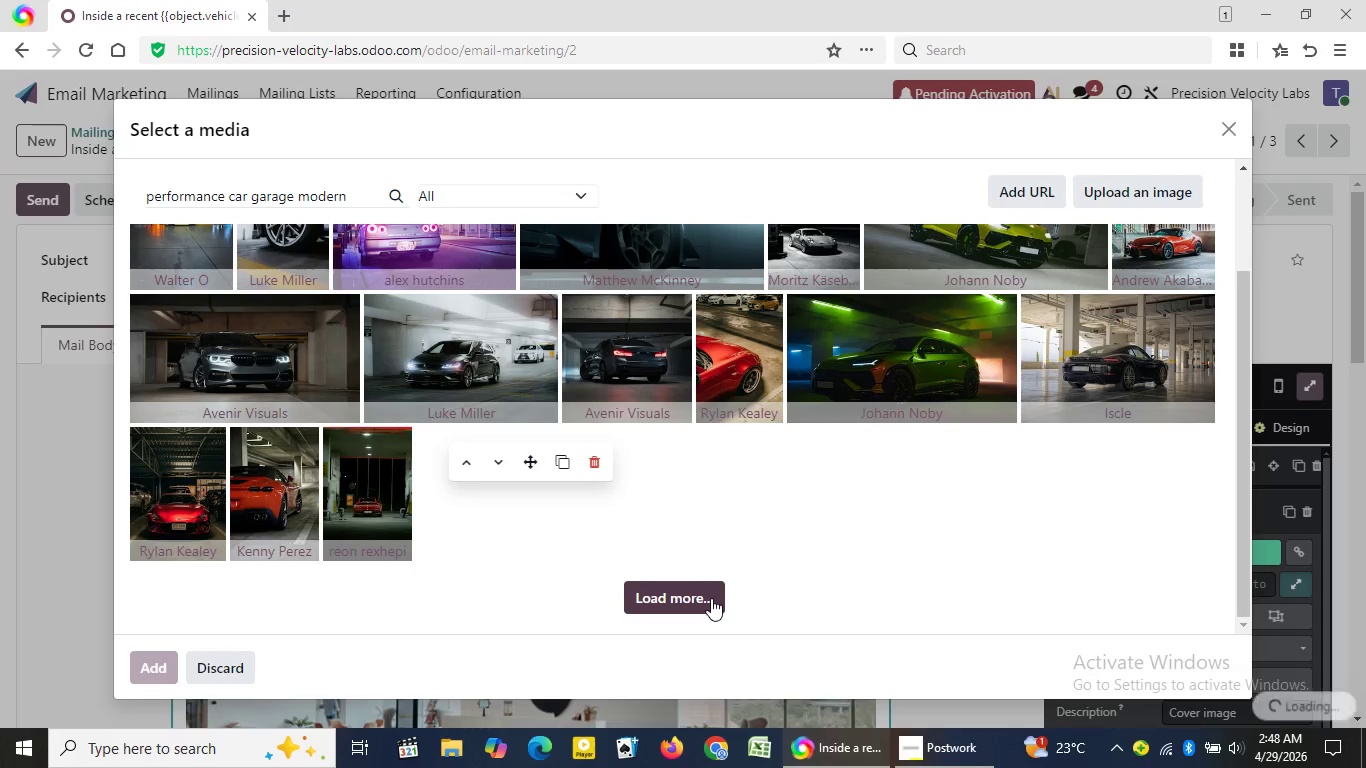 
left_click([711, 598])
 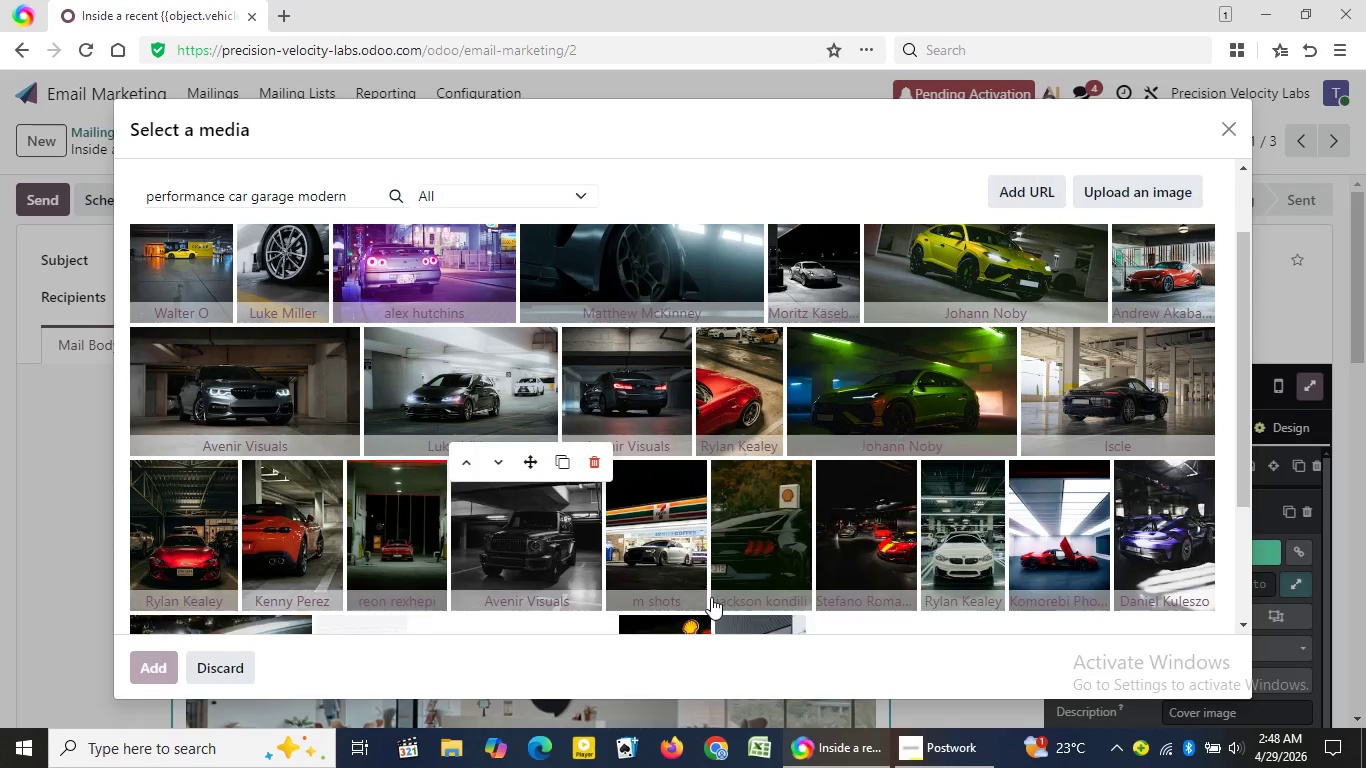 
wait(12.91)
 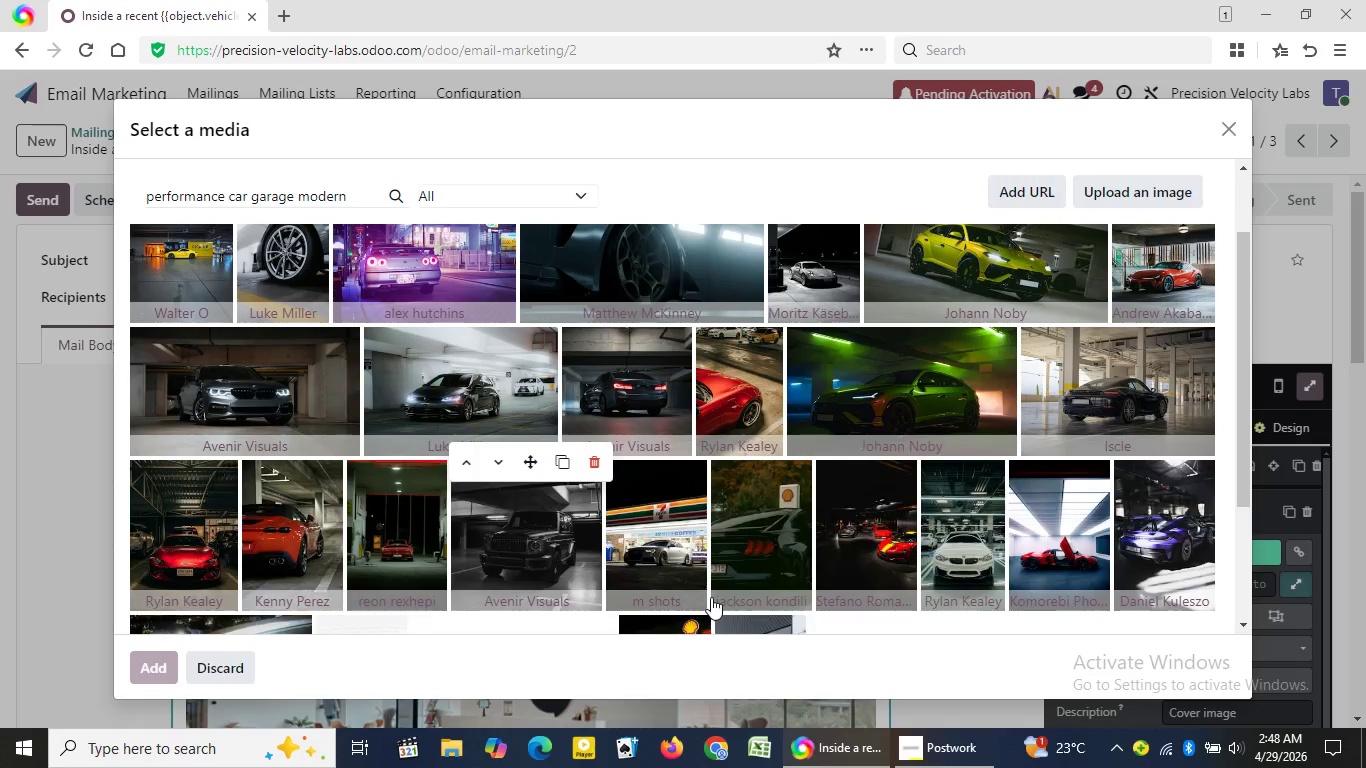 
left_click([348, 198])
 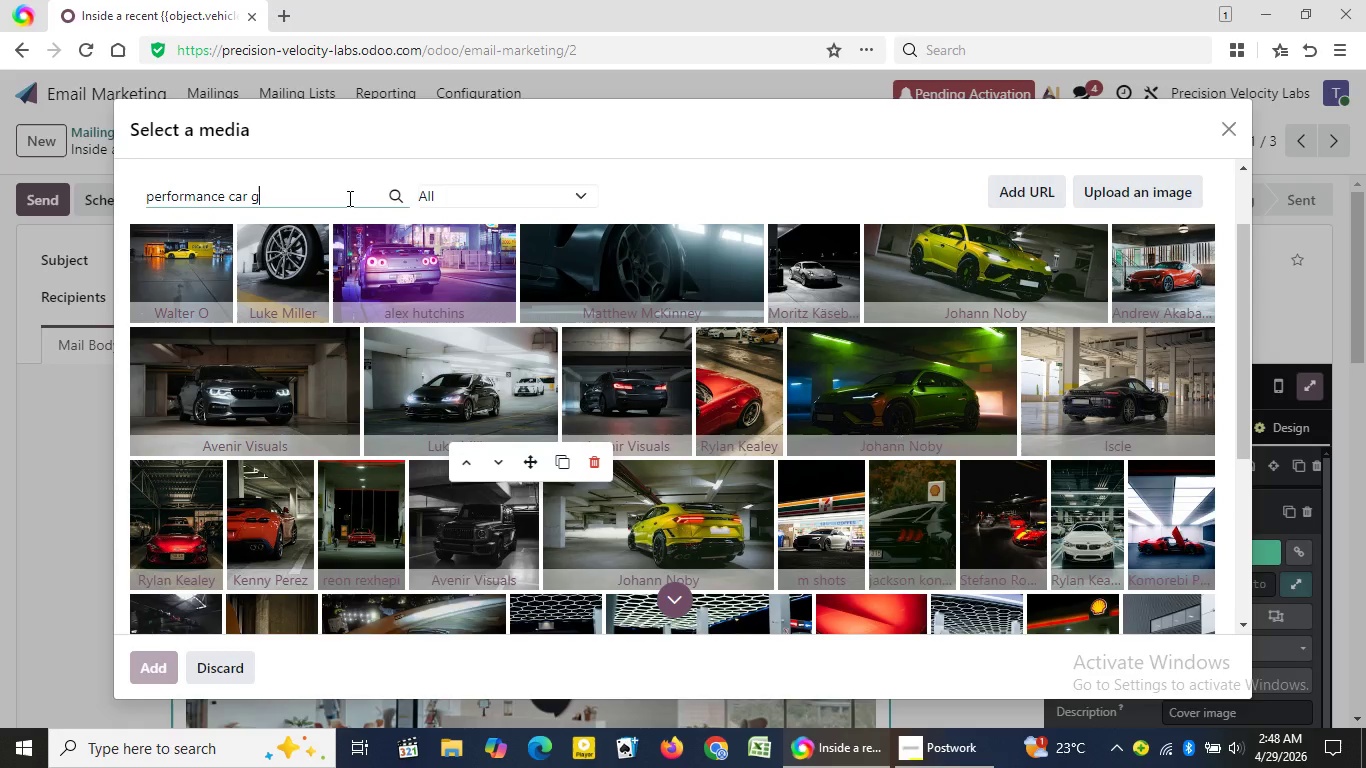 
hold_key(key=Backspace, duration=1.25)
 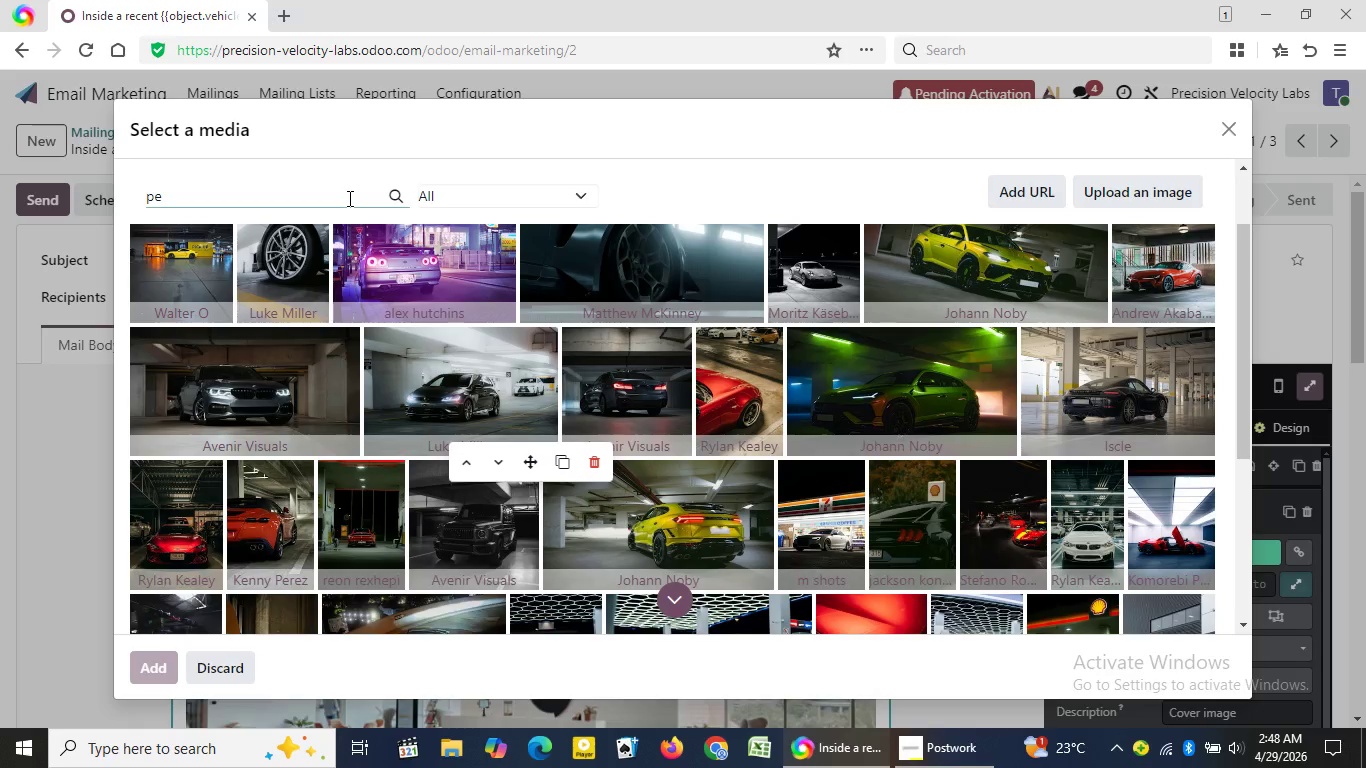 
key(Backspace)
key(Backspace)
key(Backspace)
key(Backspace)
type(luxury car workshop clean)
 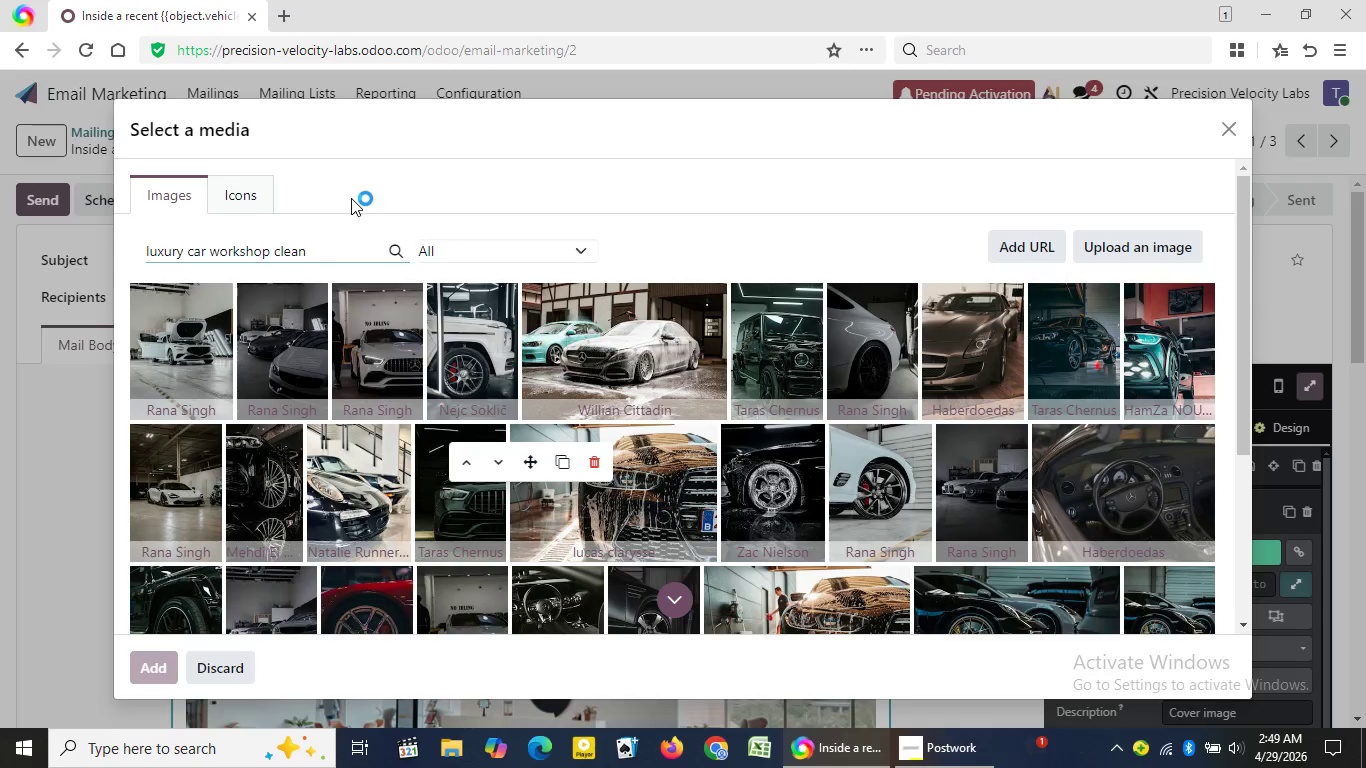 
wait(54.44)
 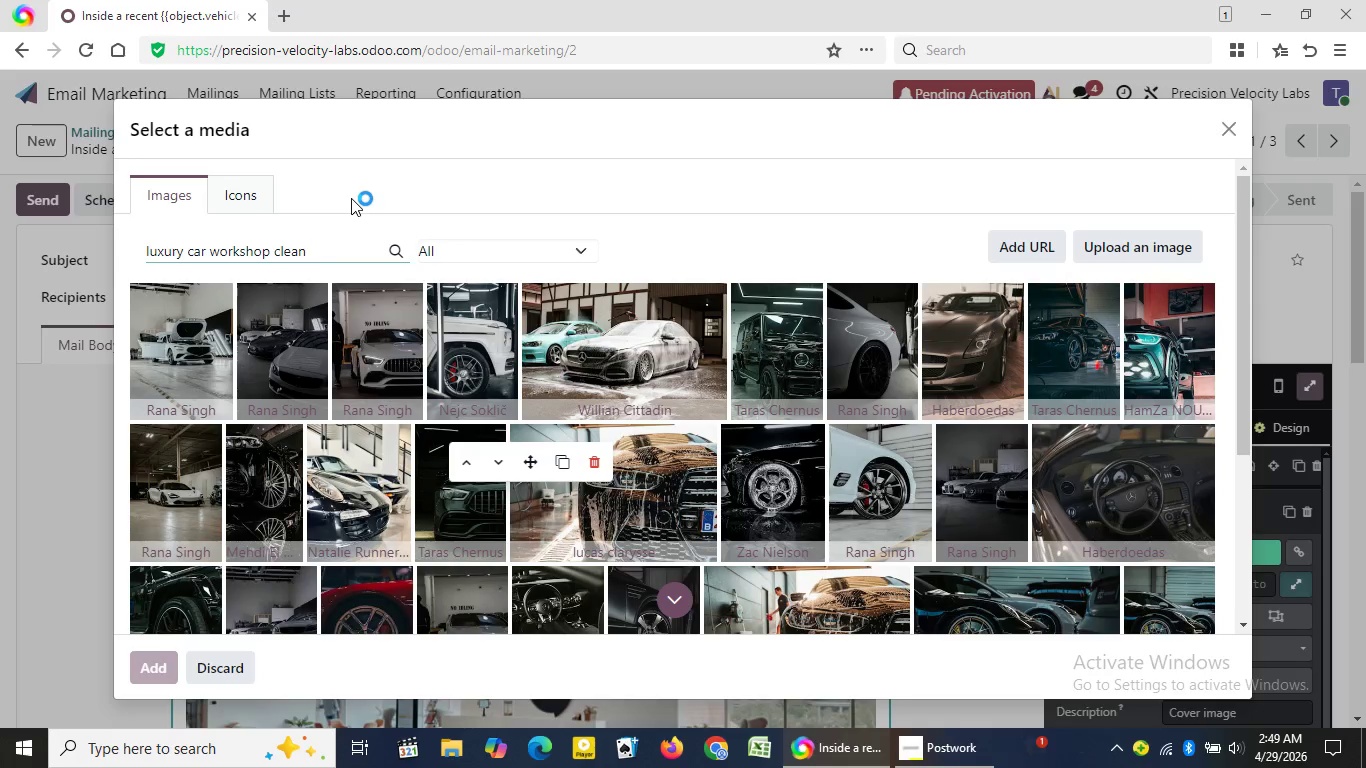 
mouse_move([663, 325])
 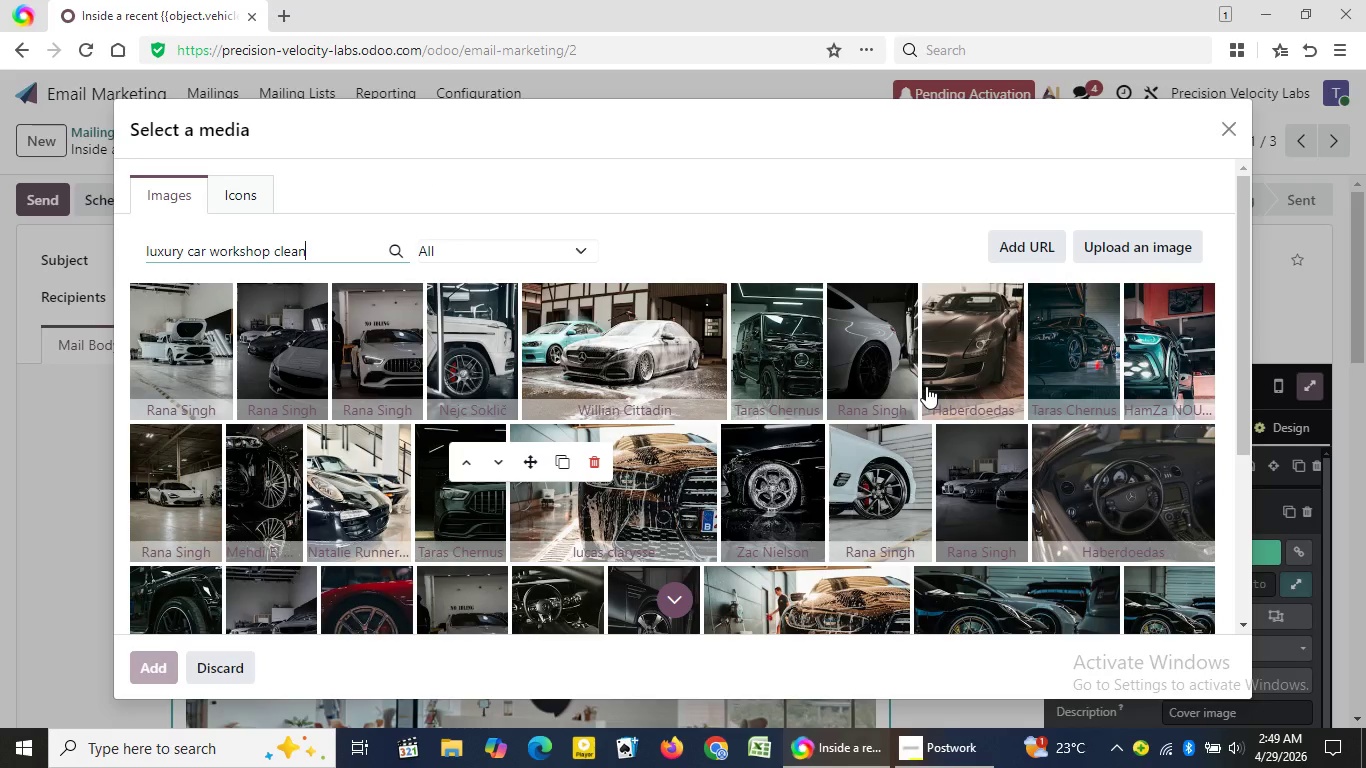 
wait(8.49)
 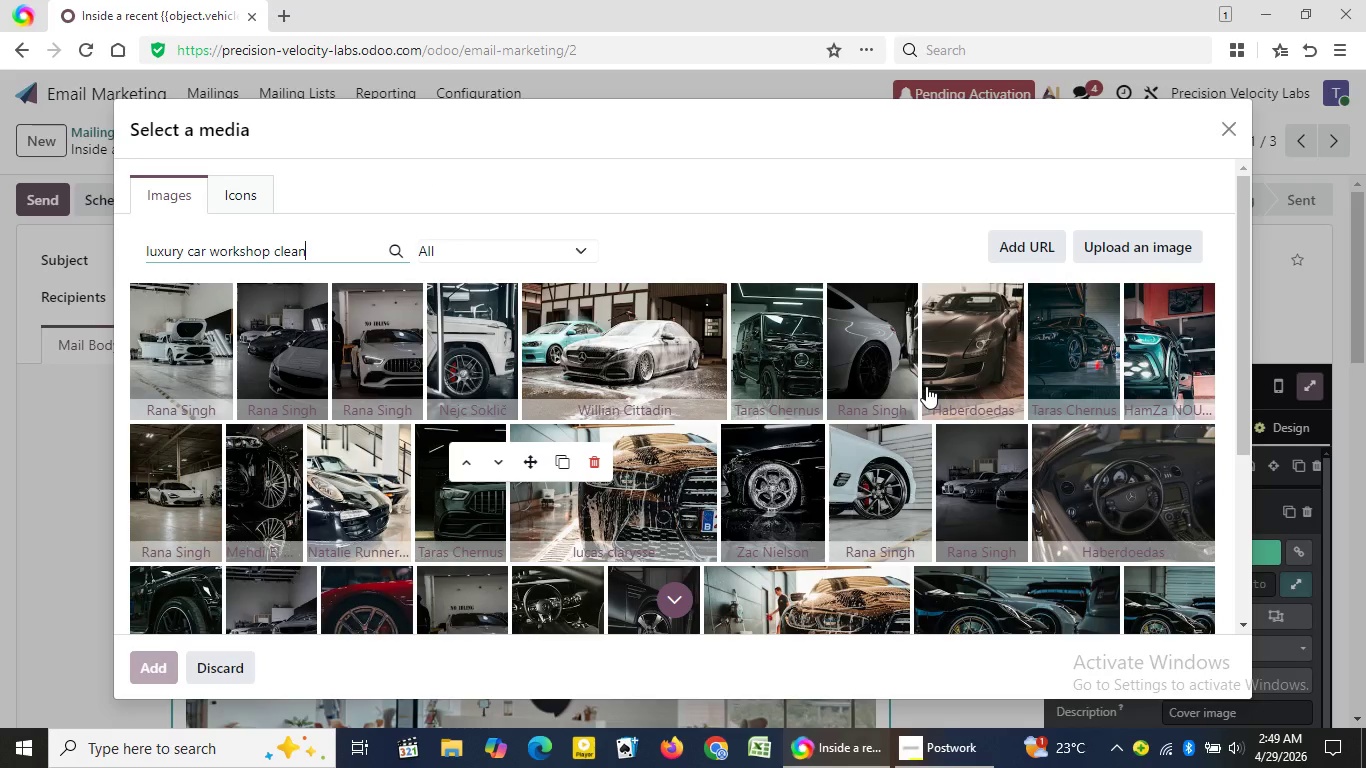 
left_click([1245, 463])
 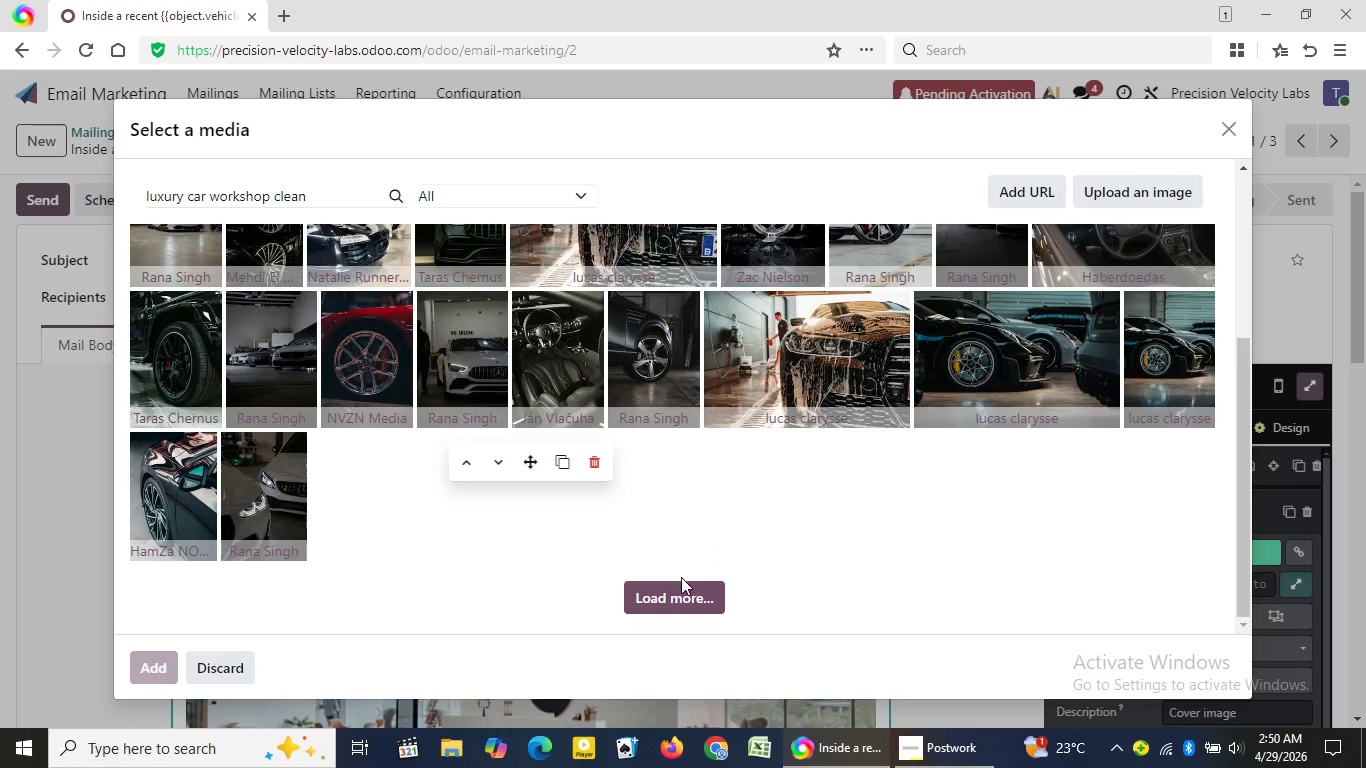 
wait(7.41)
 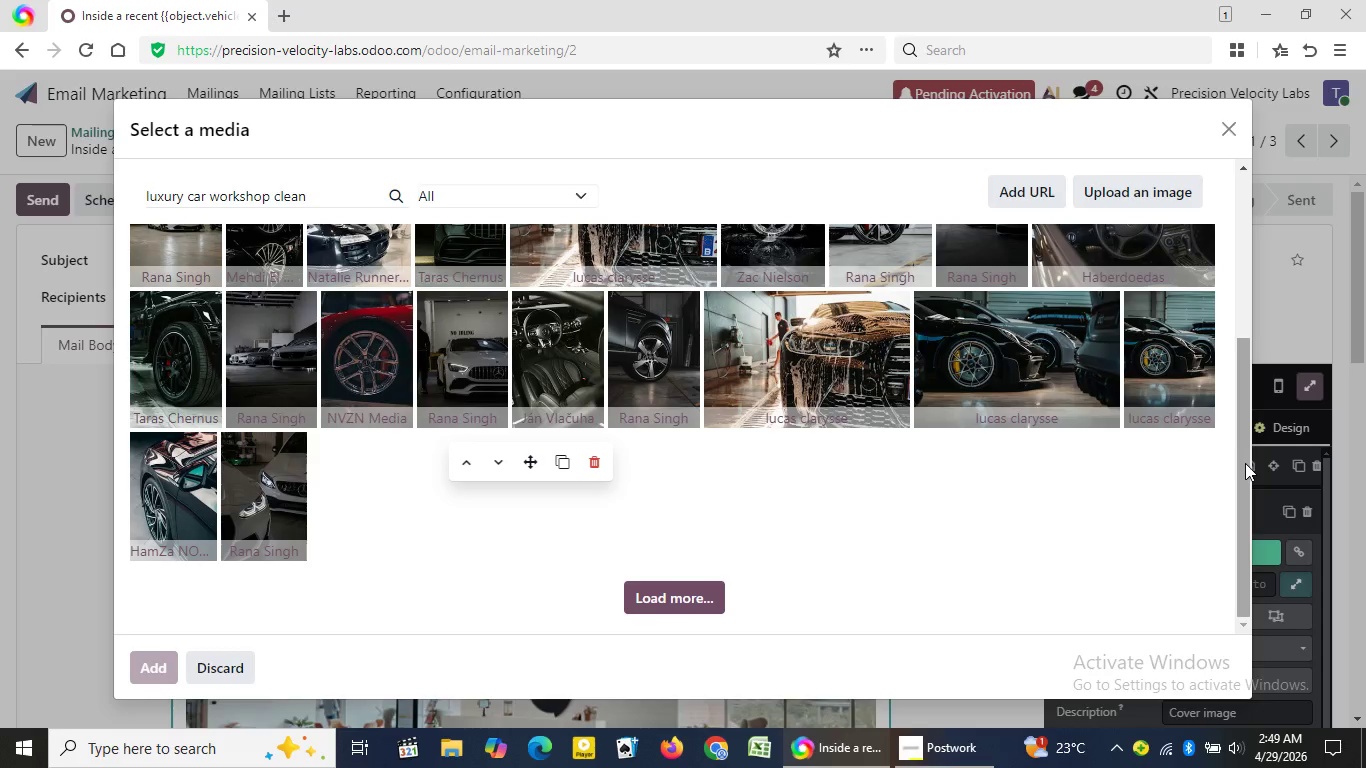 
left_click([664, 596])
 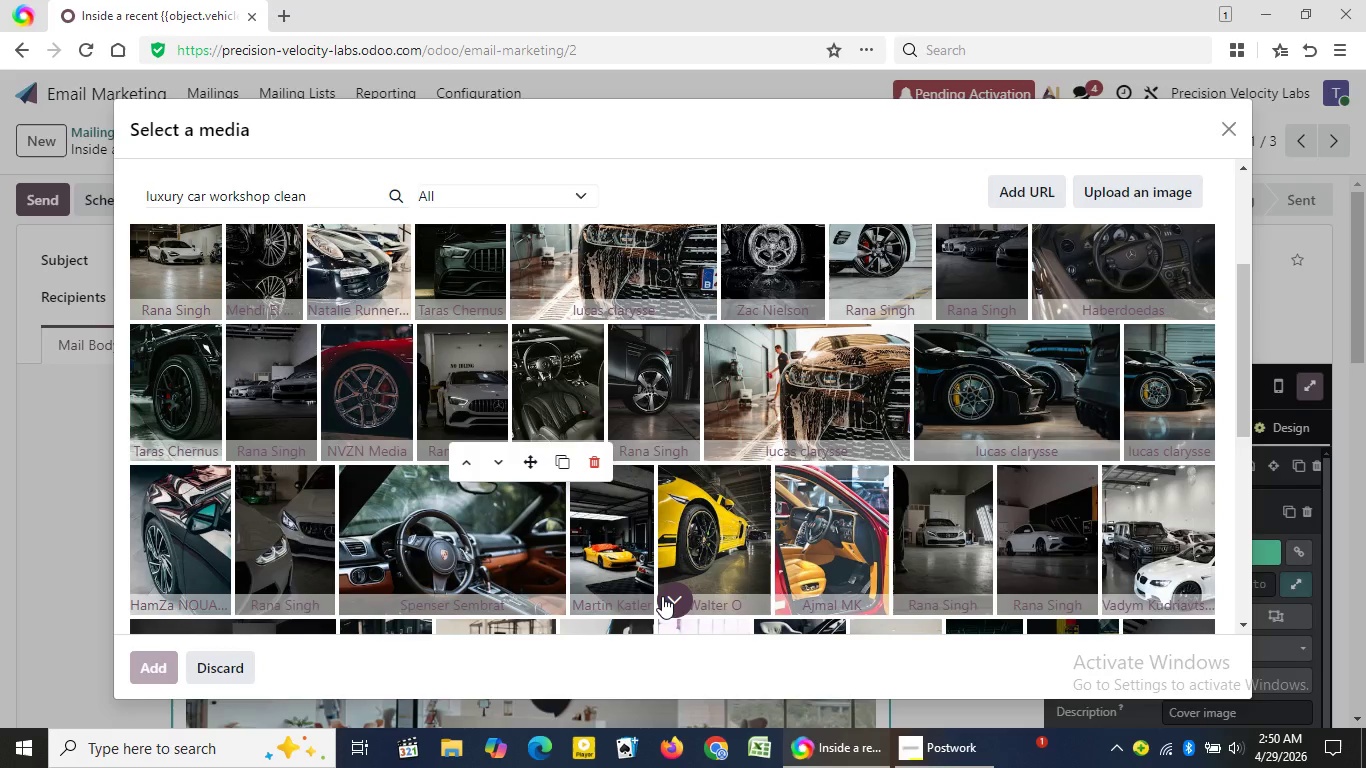 
wait(45.11)
 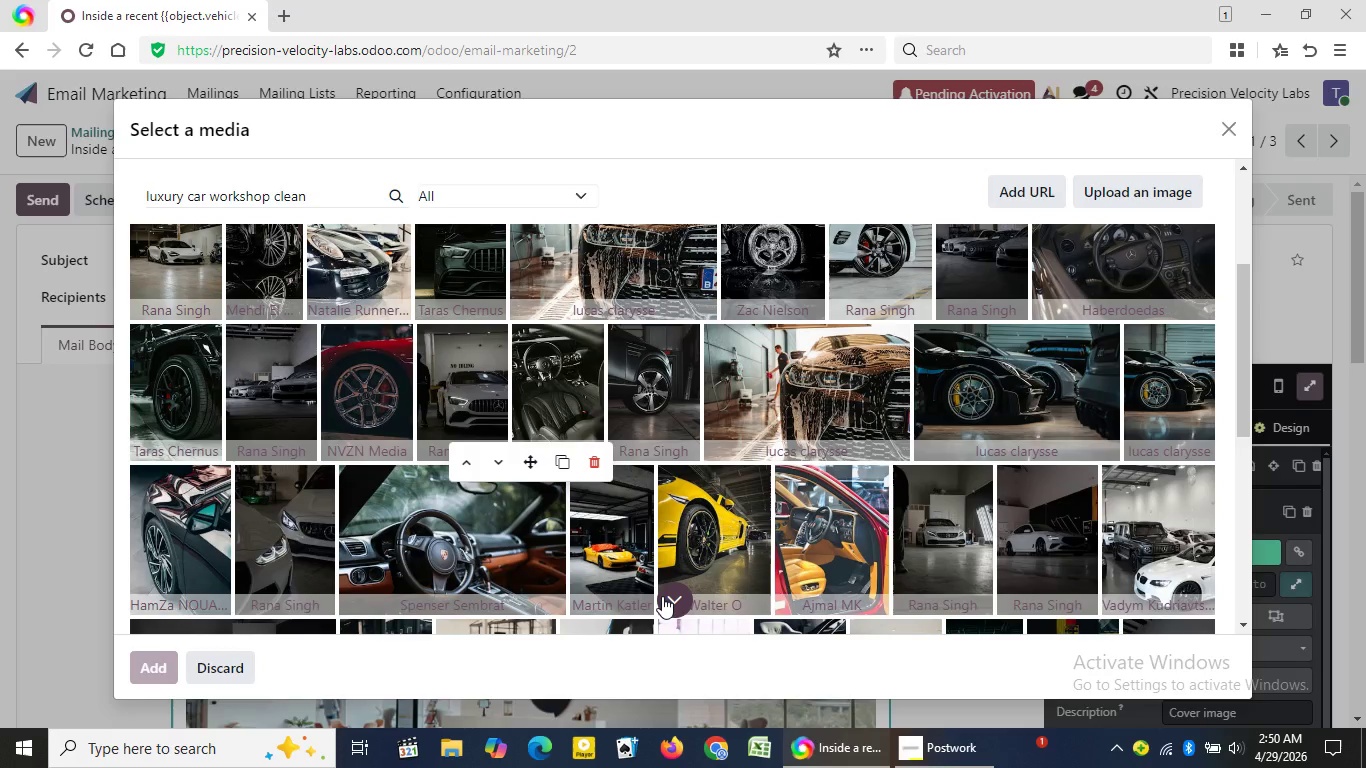 
left_click_drag(start_coordinate=[1242, 362], to_coordinate=[1246, 577])
 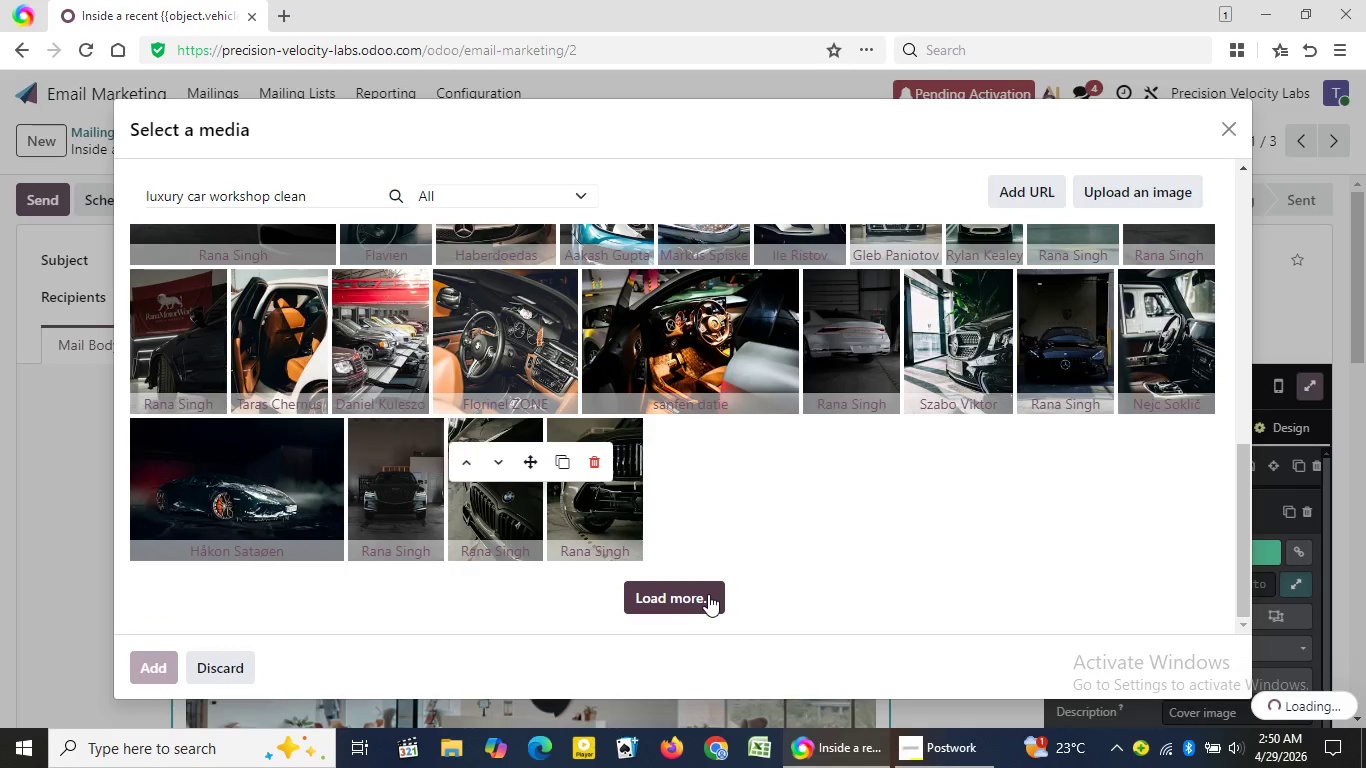 
left_click([708, 594])
 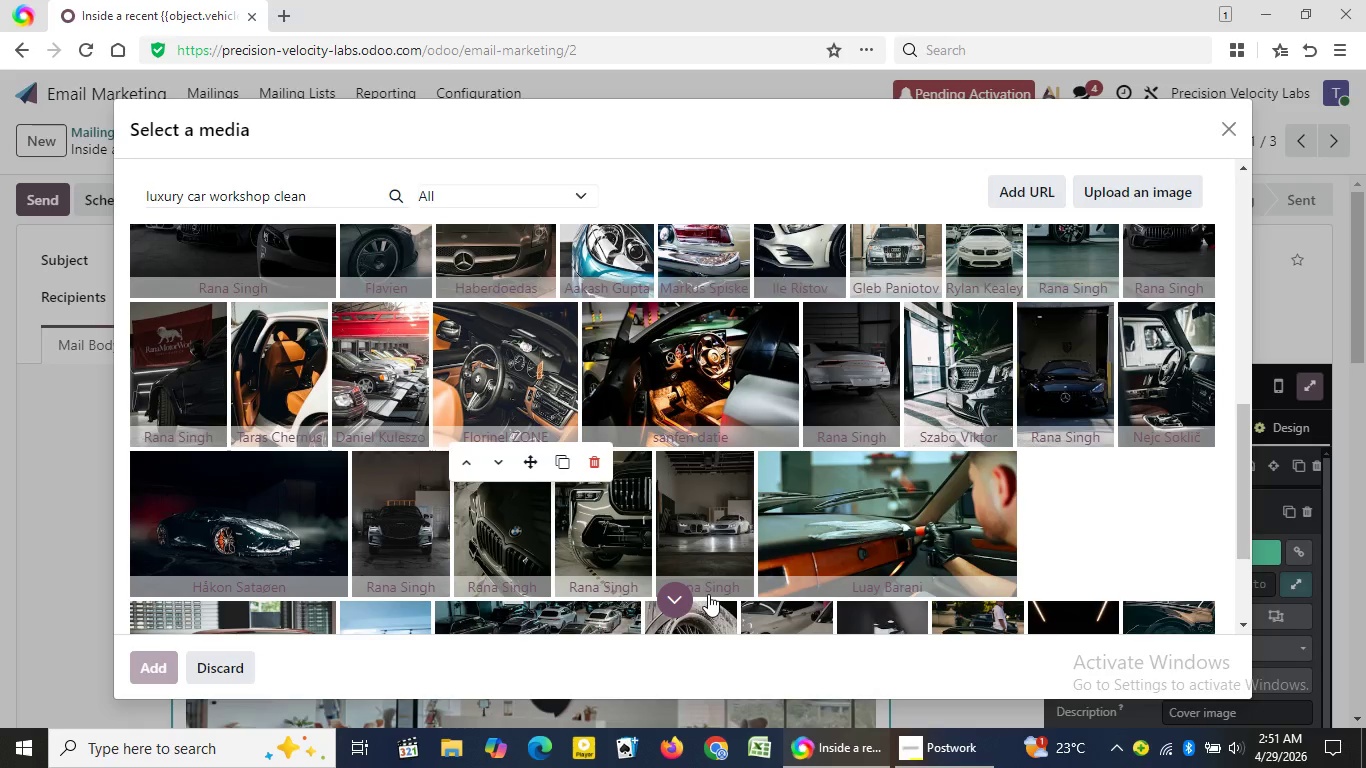 
wait(20.95)
 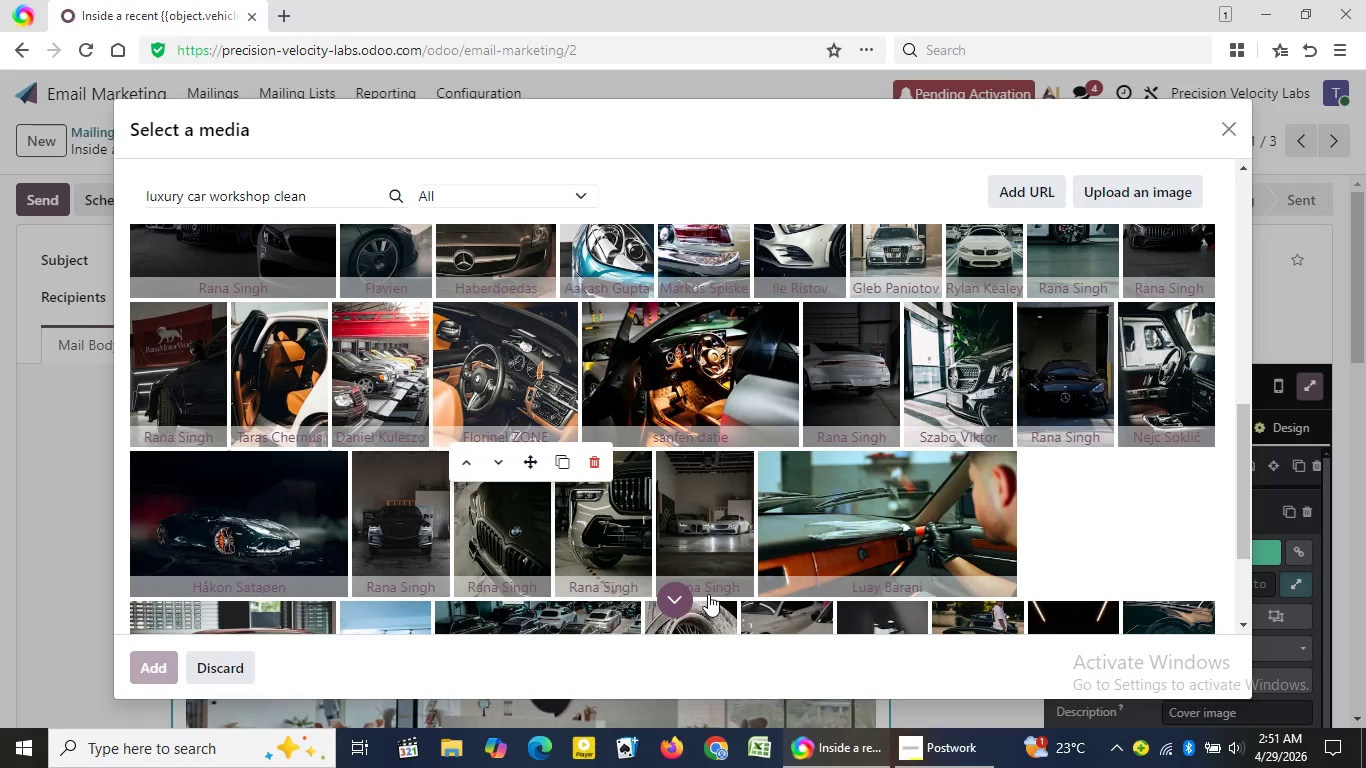 
left_click_drag(start_coordinate=[1247, 404], to_coordinate=[1247, 562])
 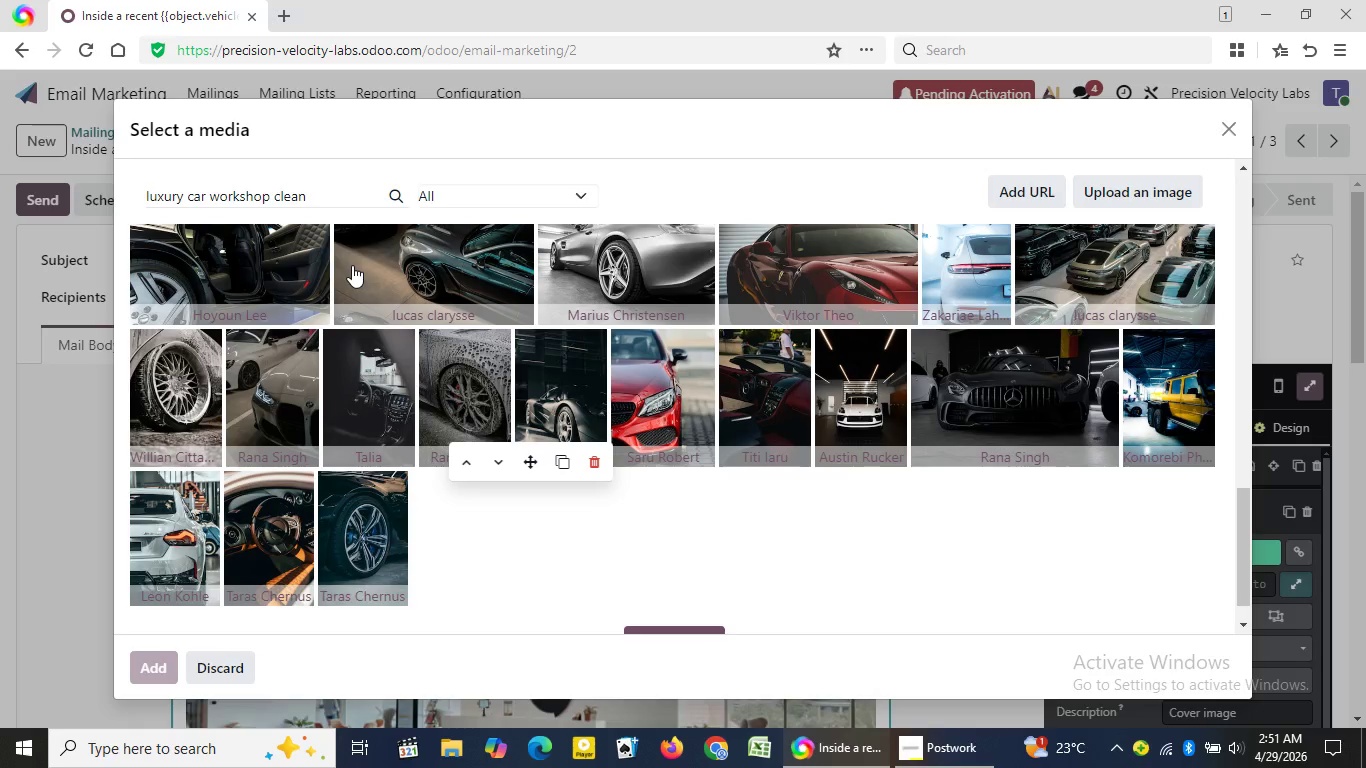 
wait(13.06)
 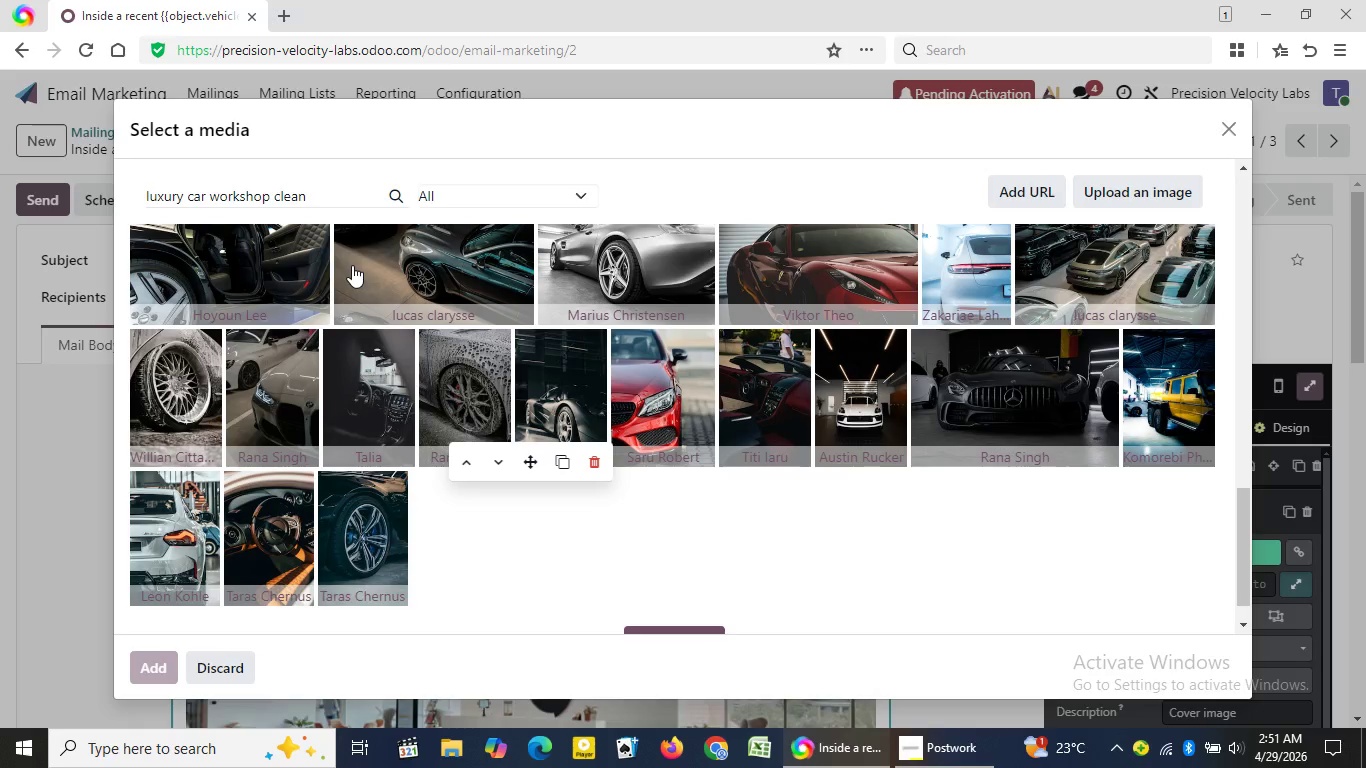 
left_click([268, 194])
 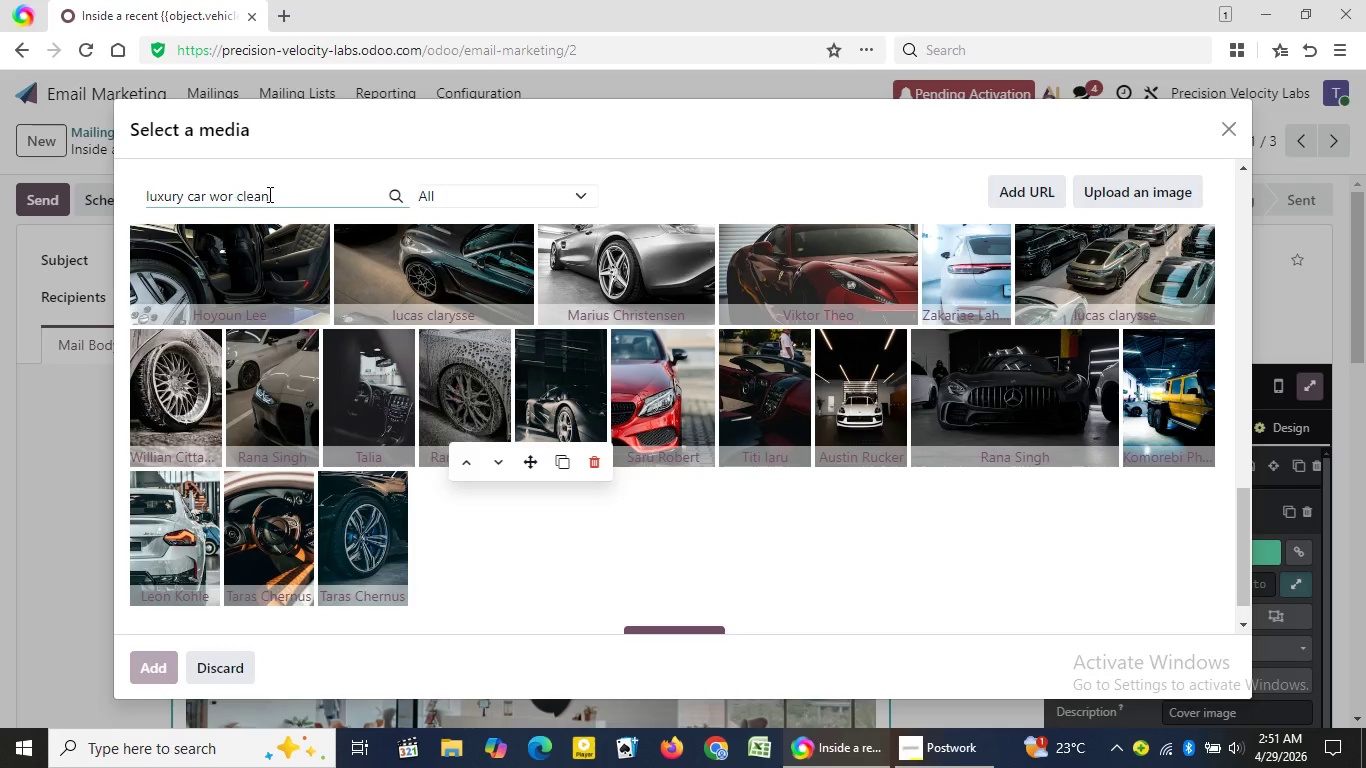 
key(Backspace)
key(Backspace)
key(Backspace)
key(Backspace)
key(Backspace)
key(Backspace)
key(Backspace)
key(Backspace)
type(garage)
 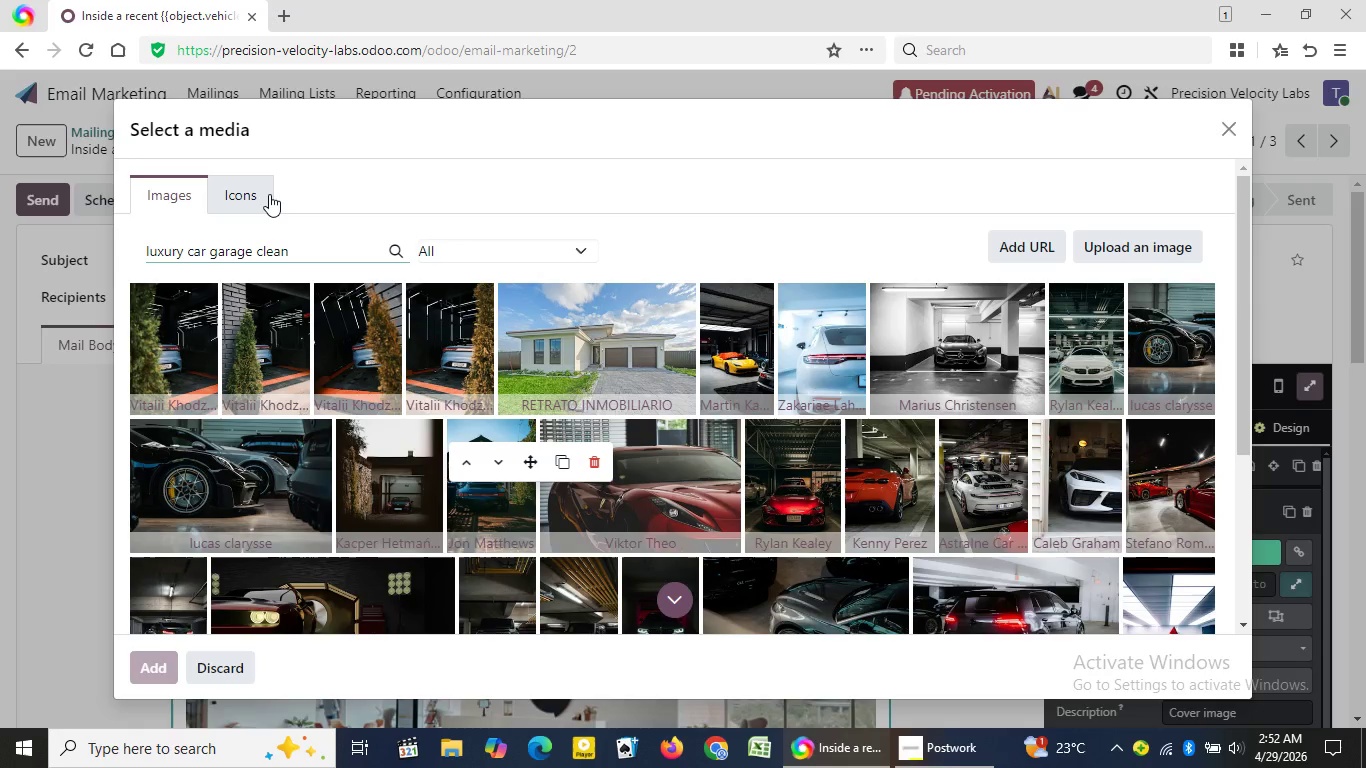 
wait(38.06)
 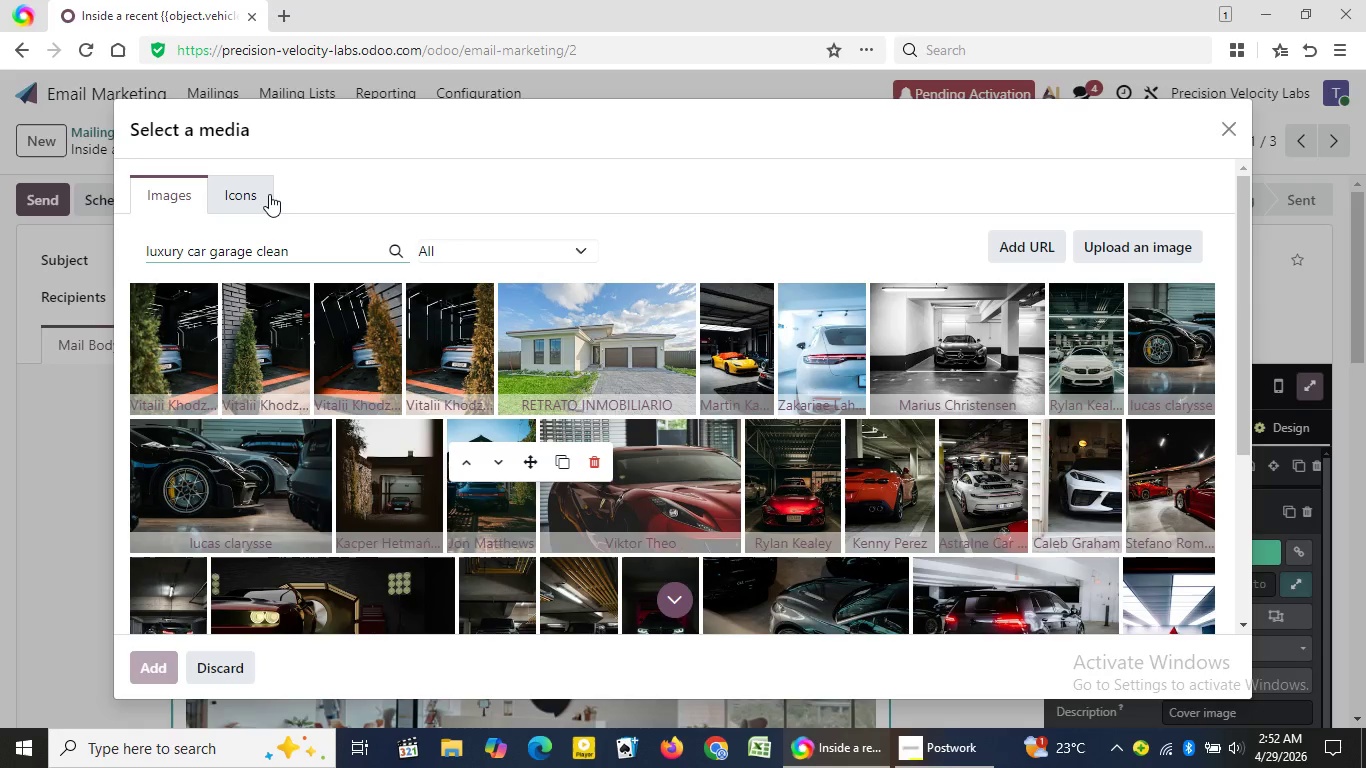 
left_click_drag(start_coordinate=[1245, 259], to_coordinate=[1269, 410])
 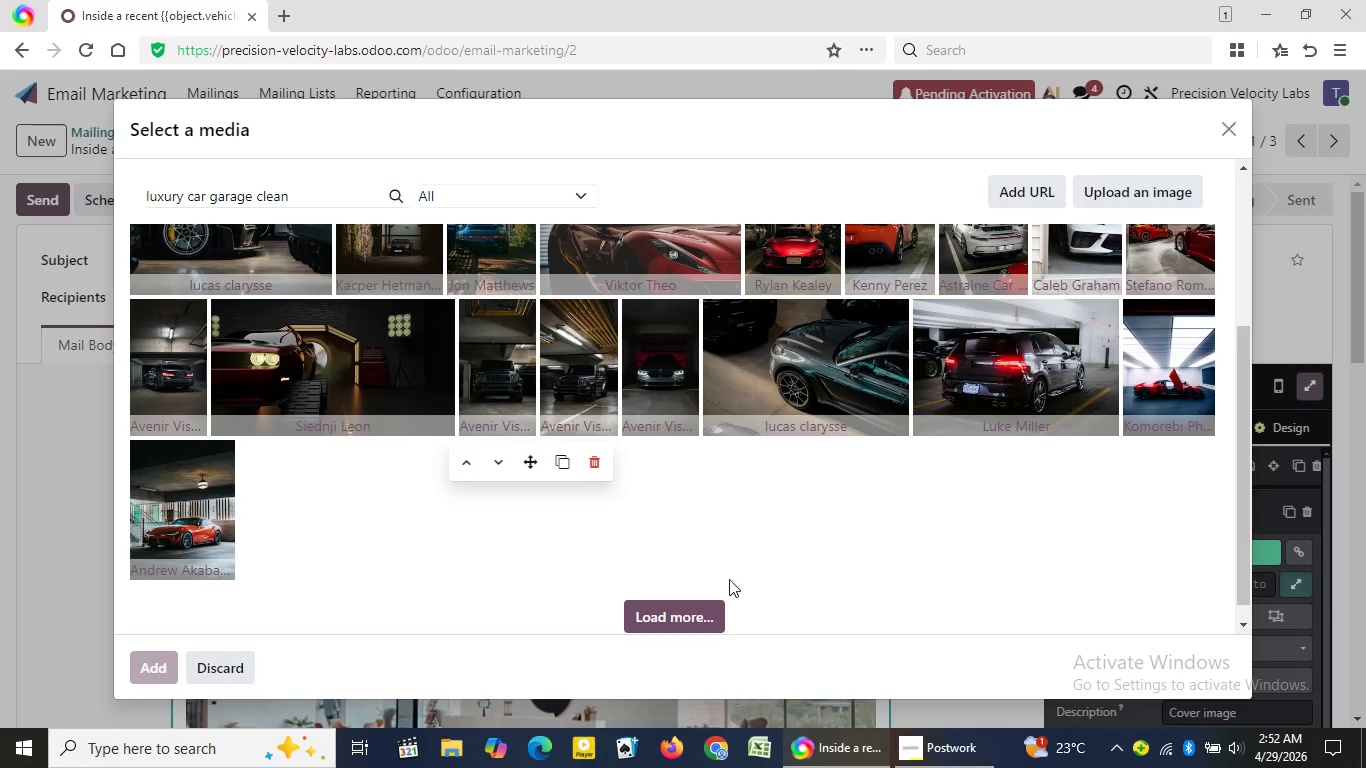 
left_click([1269, 410])
 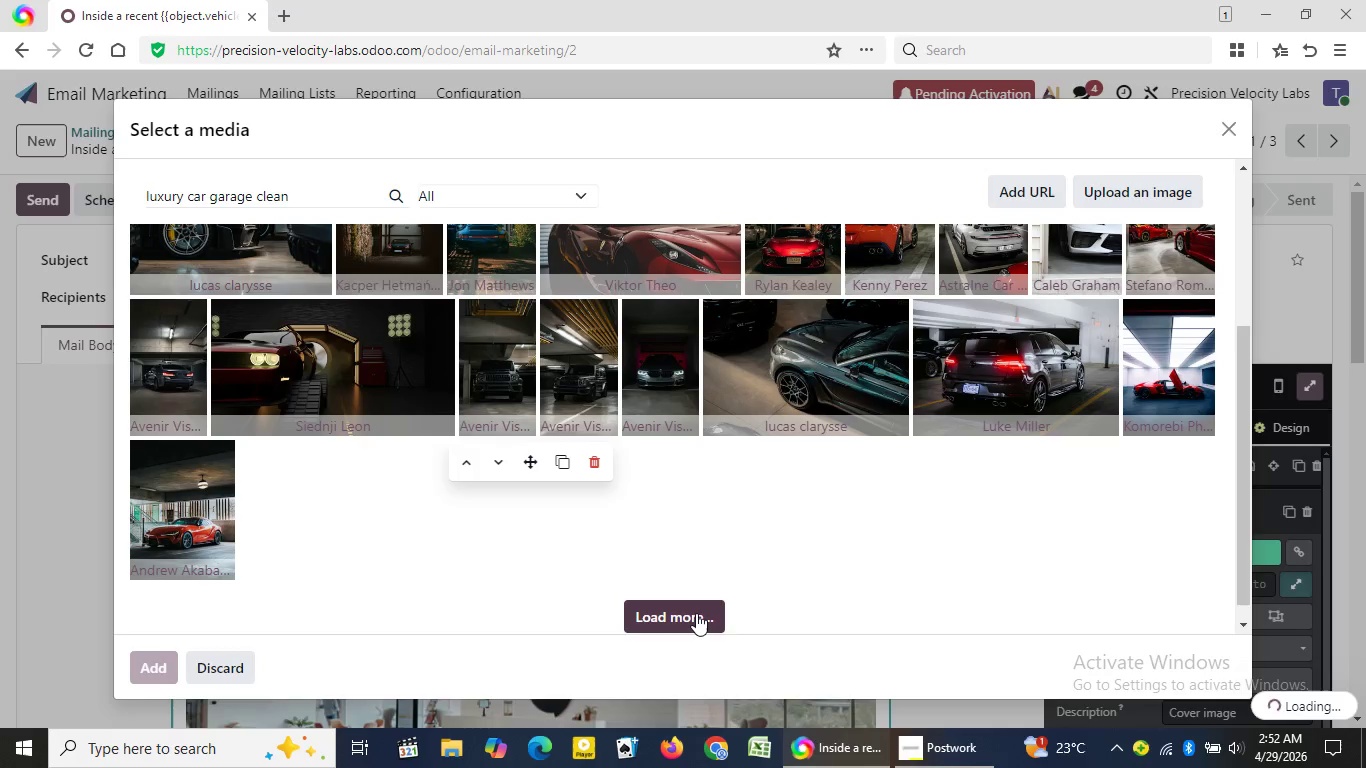 
left_click([696, 613])
 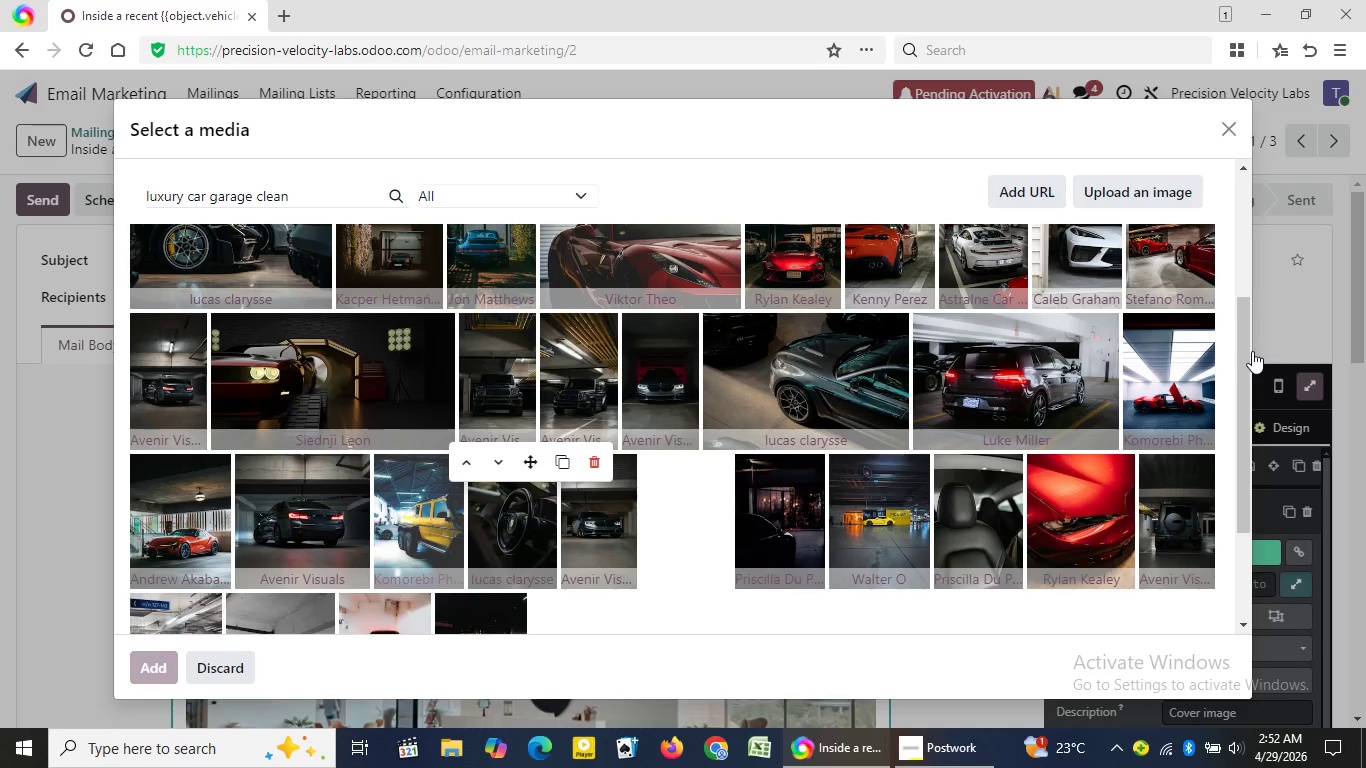 
wait(17.66)
 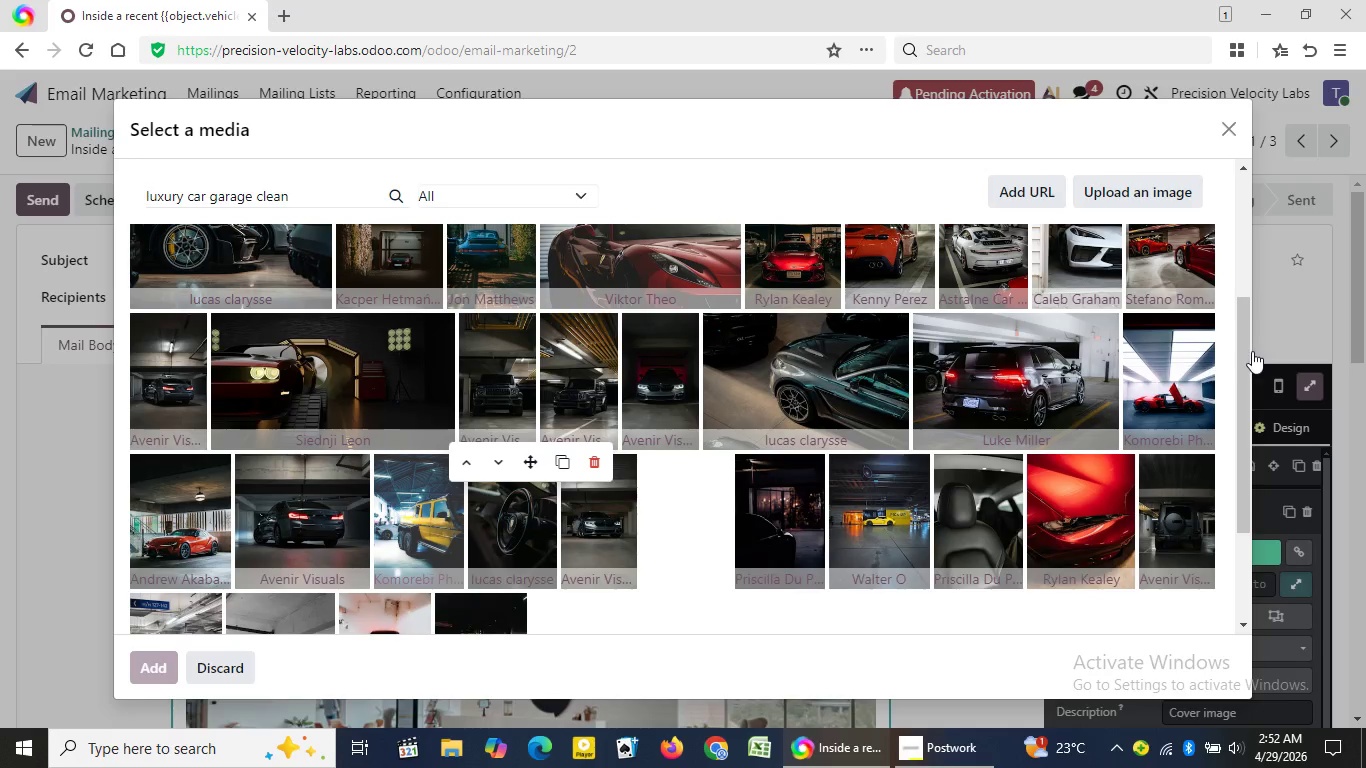 
left_click([313, 198])
 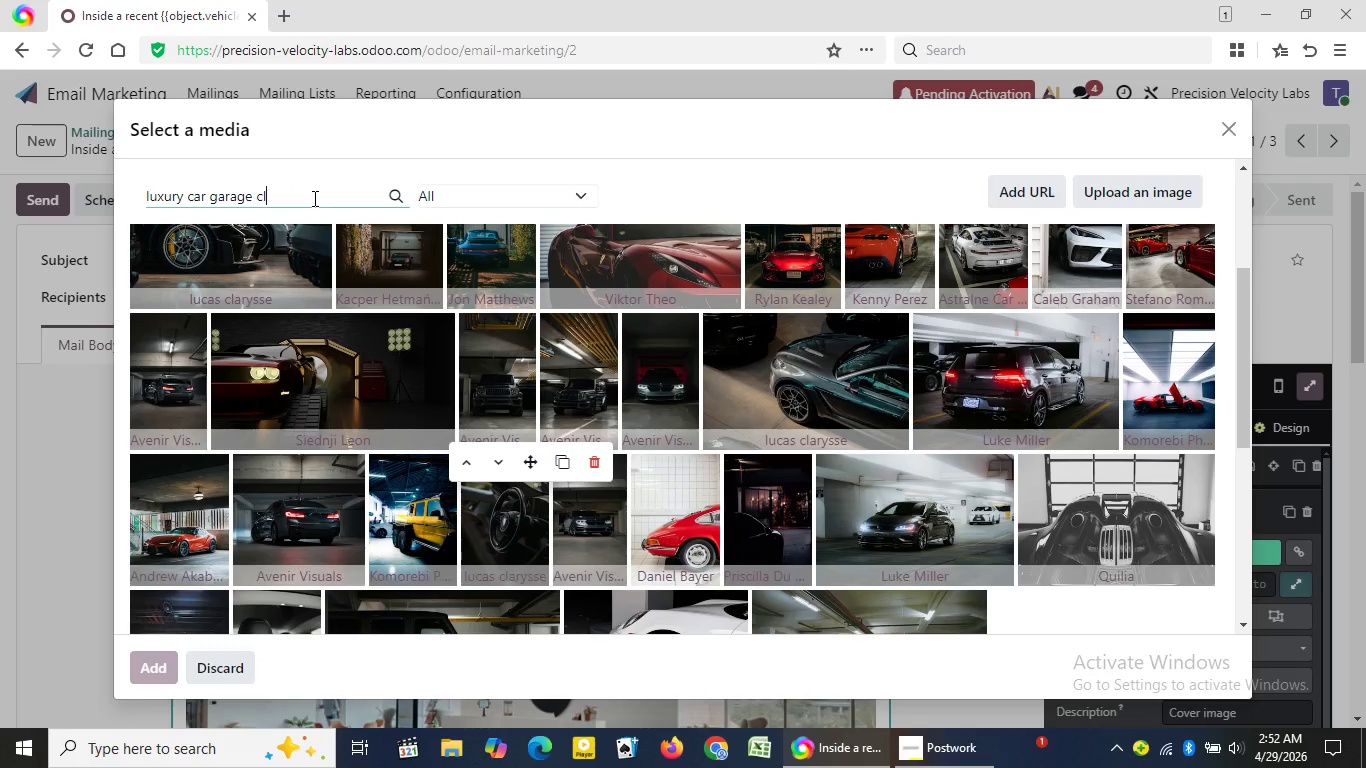 
key(Backspace)
 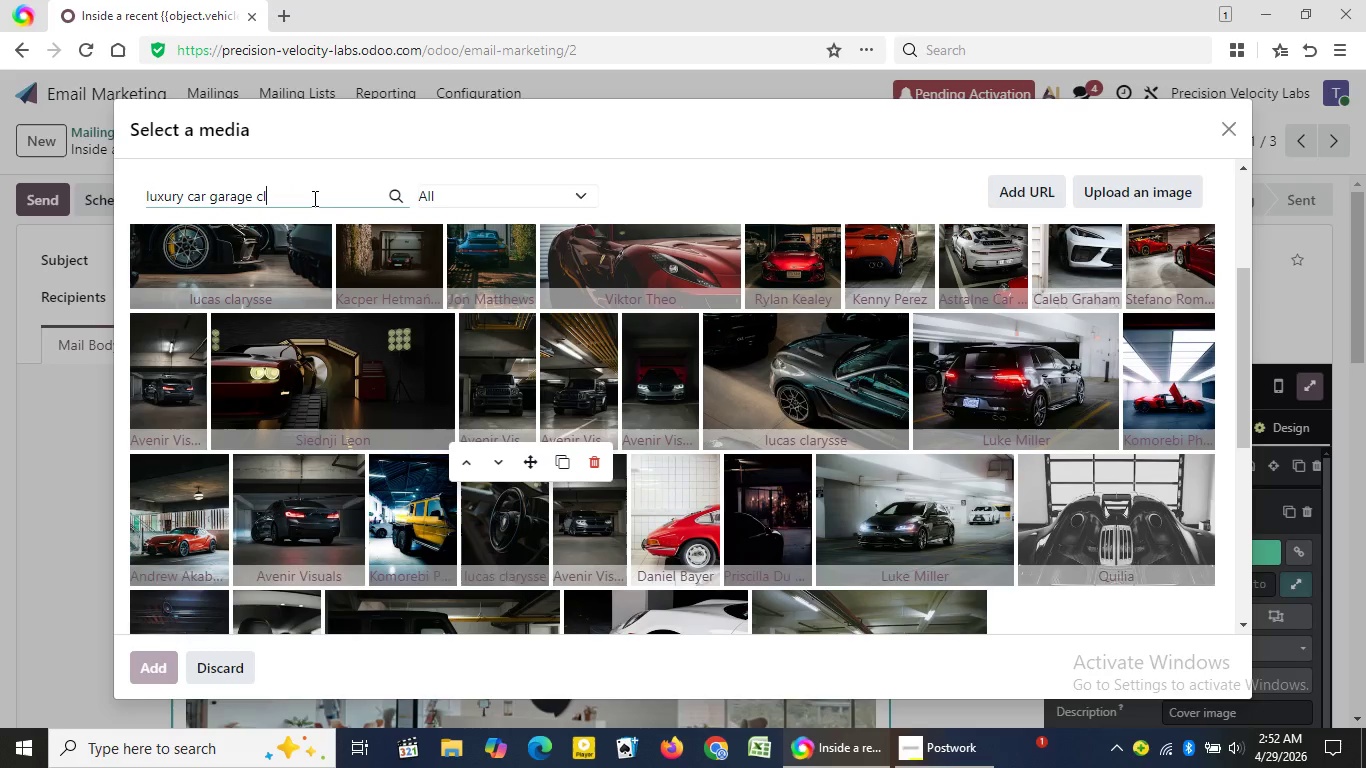 
key(Backspace)
 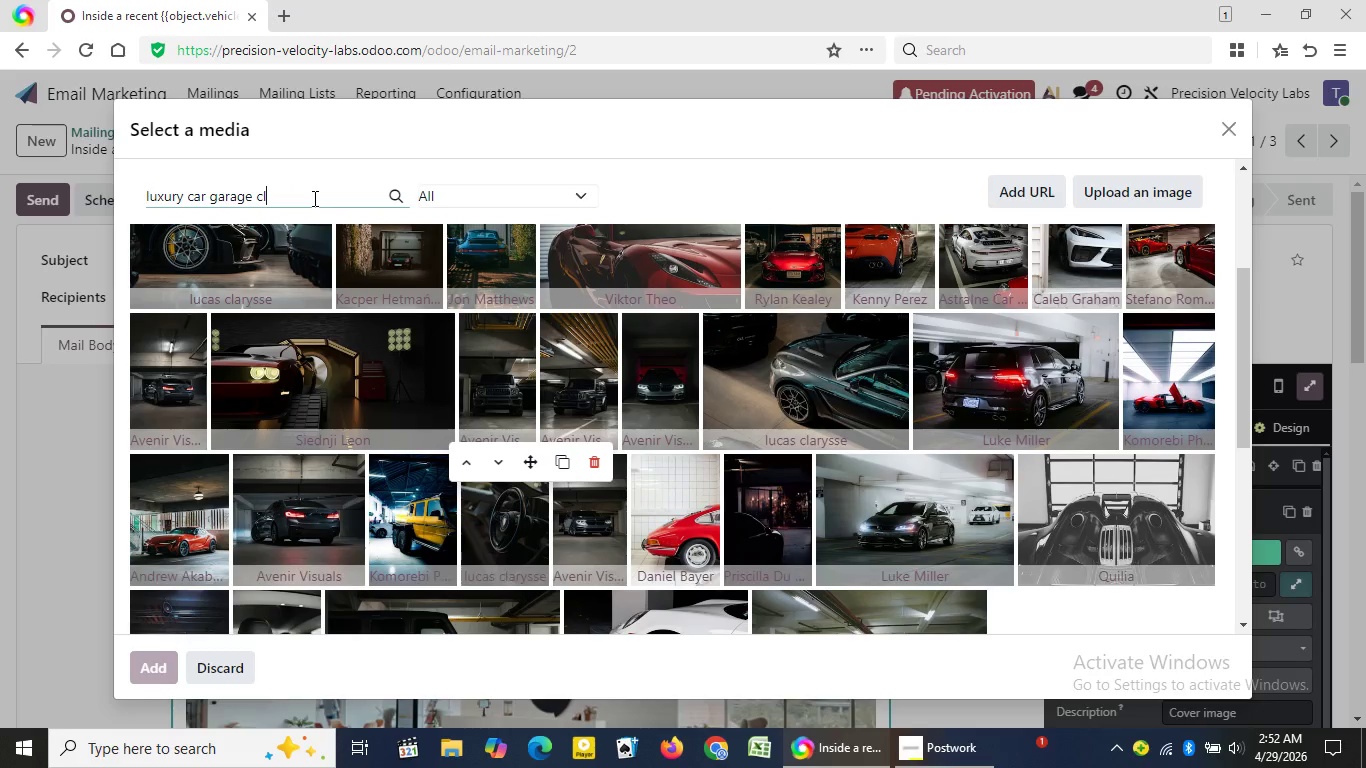 
key(Backspace)
 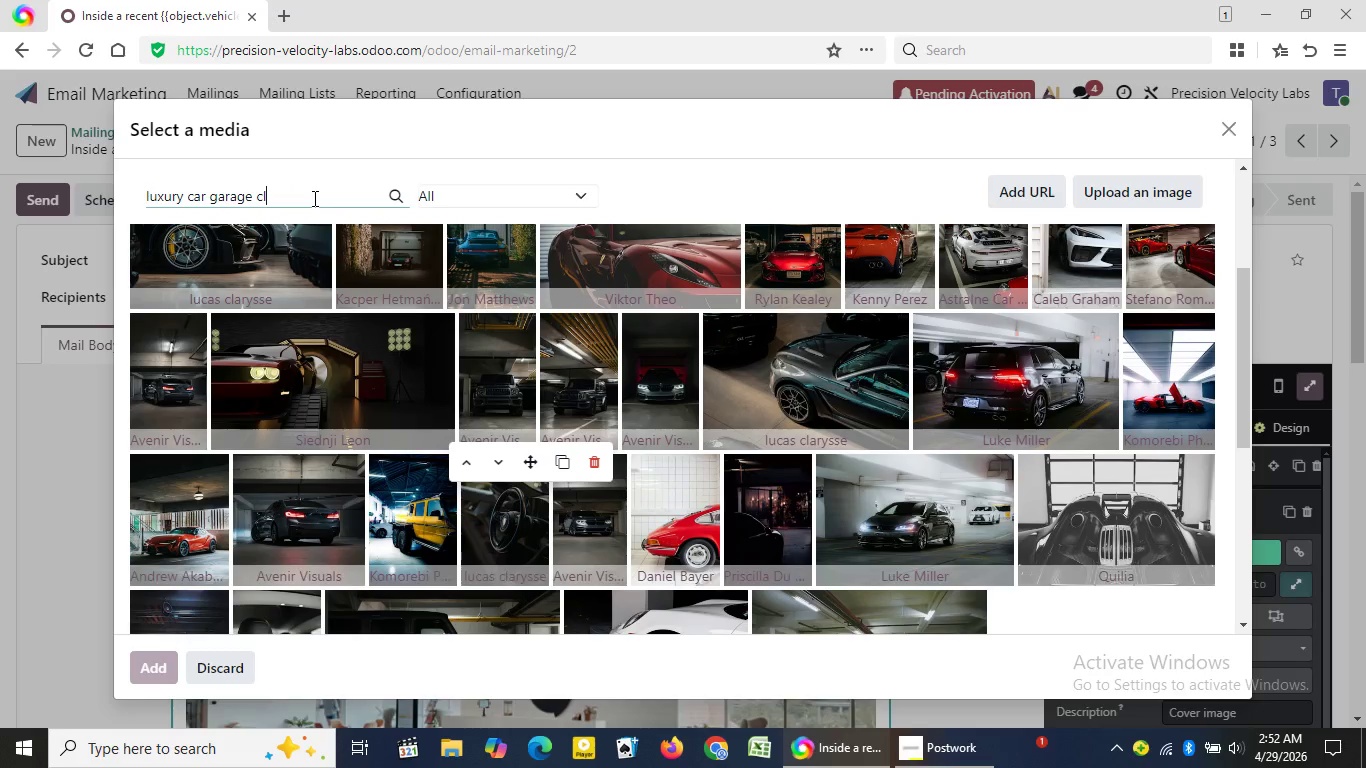 
key(Backspace)
 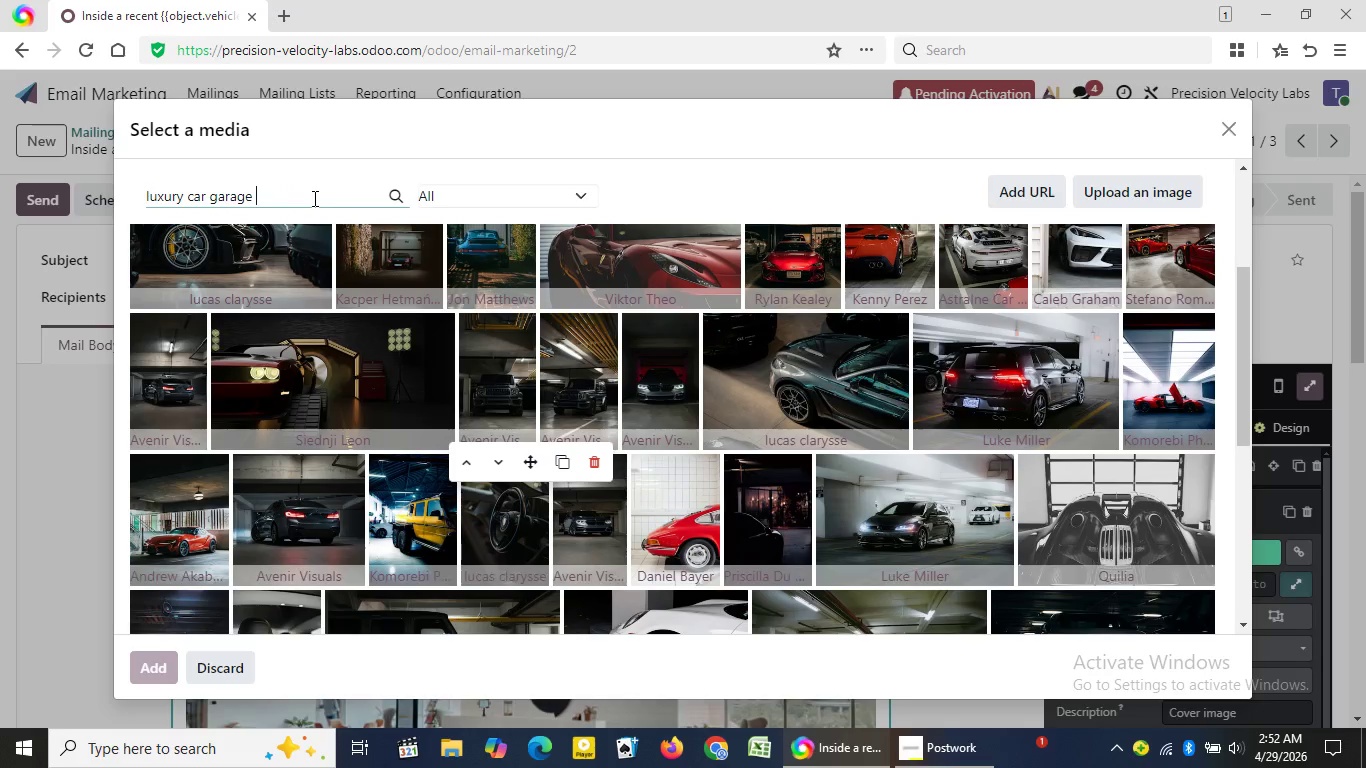 
key(Backspace)
 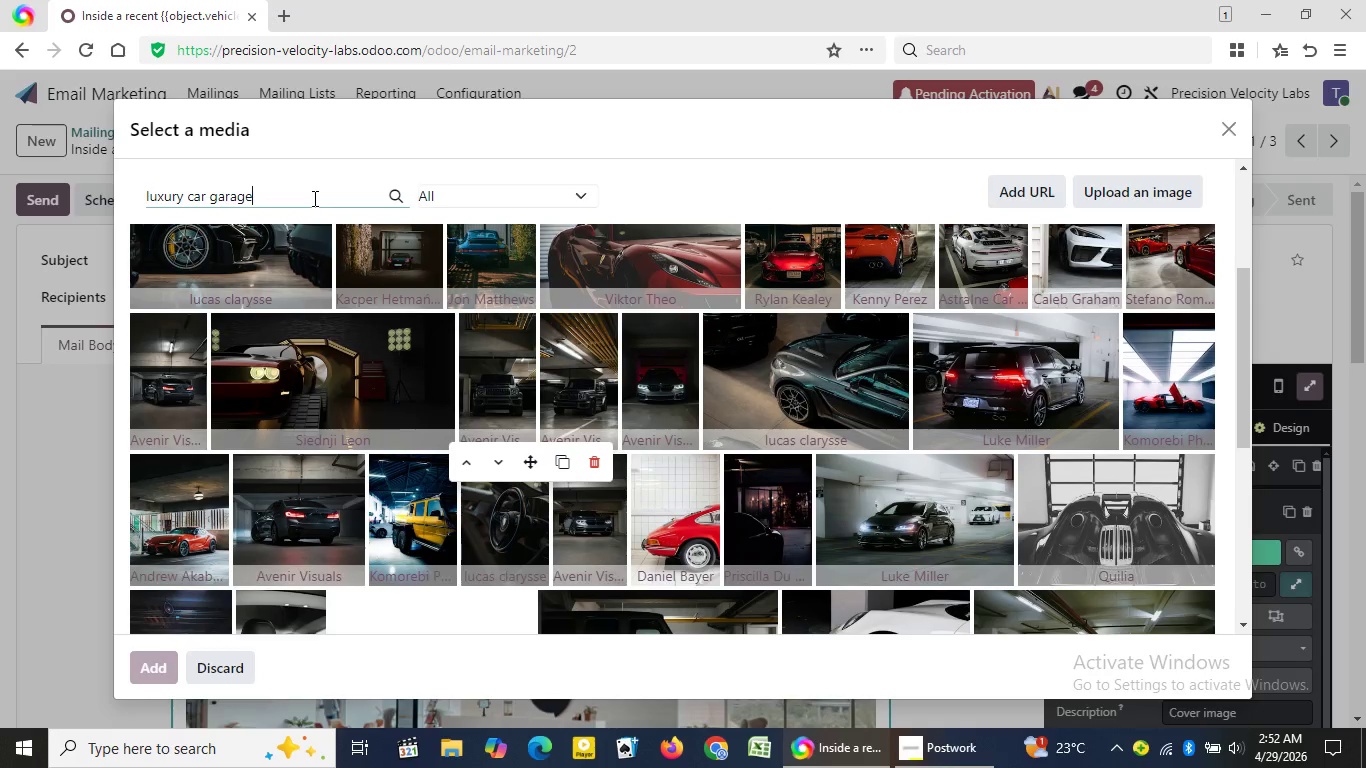 
key(Backspace)
 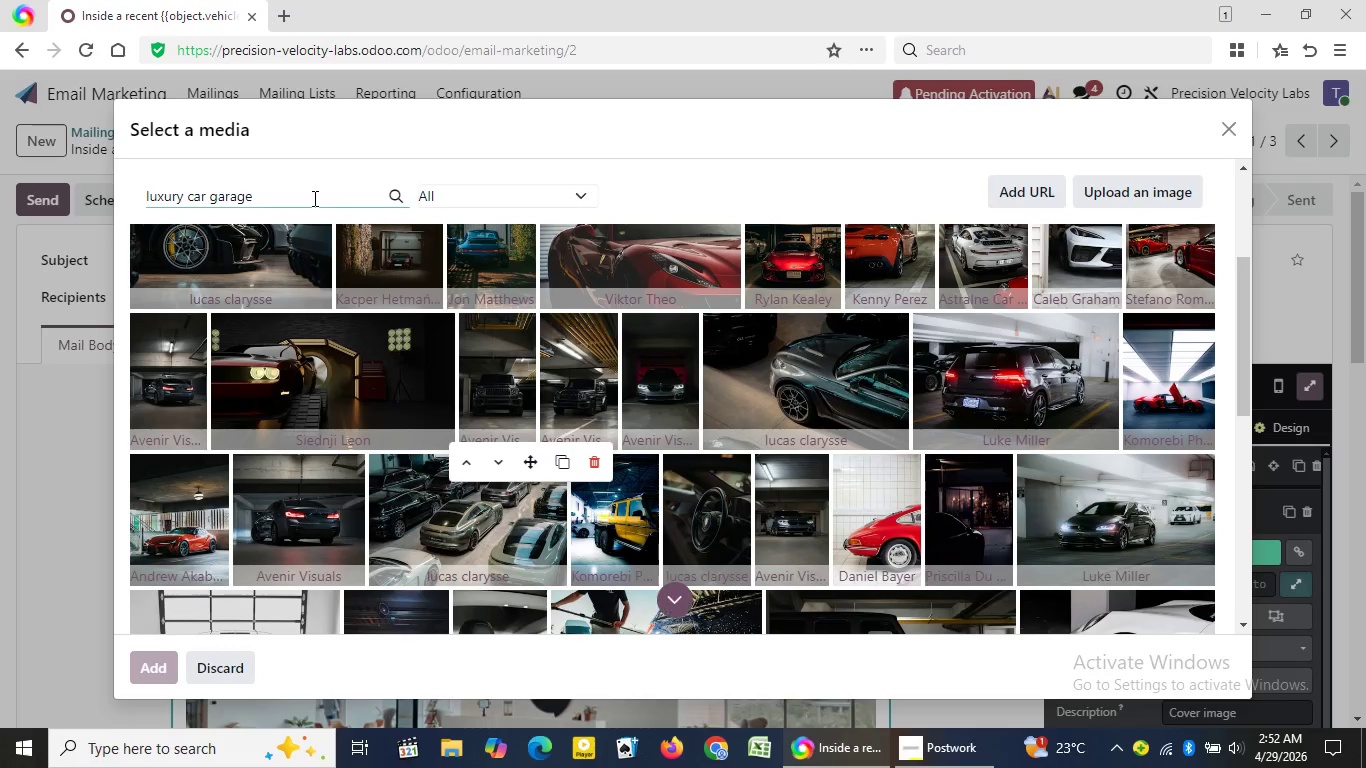 
key(Enter)
 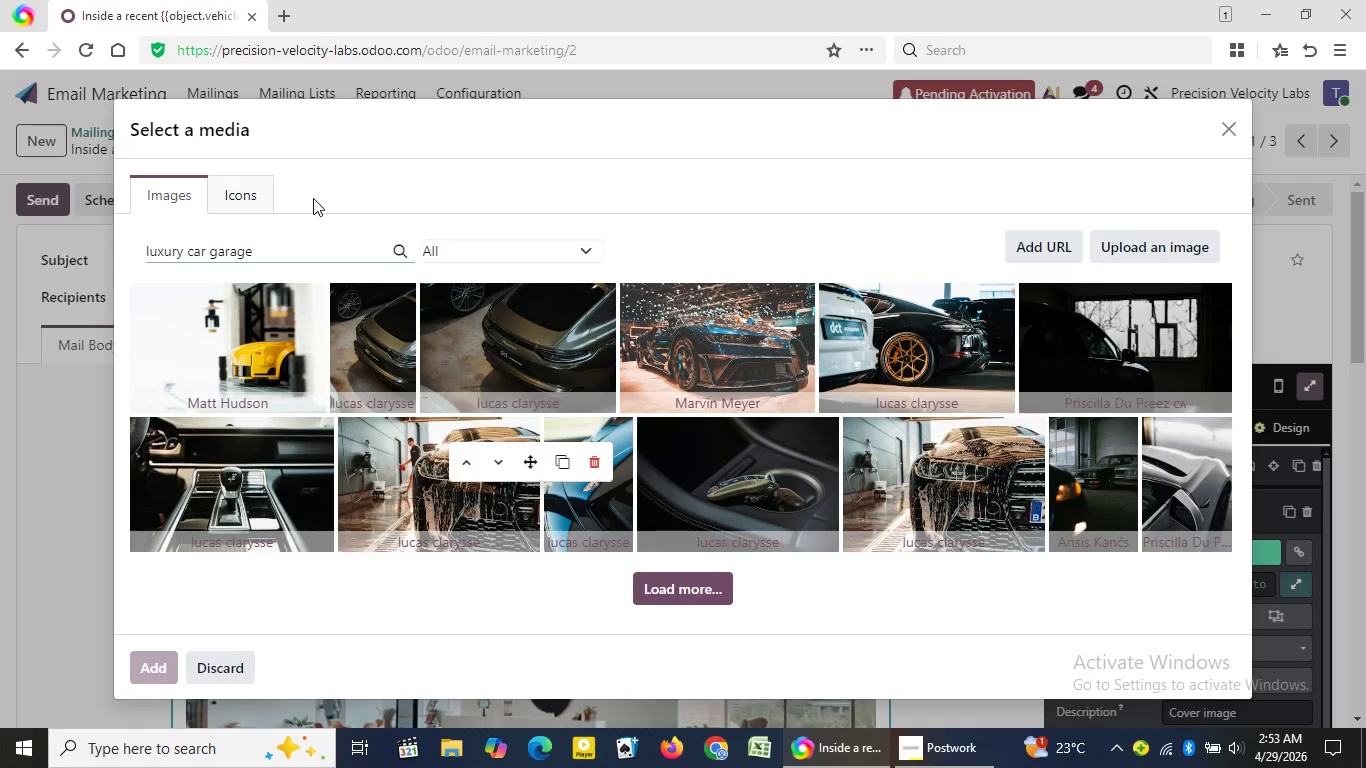 
wait(17.53)
 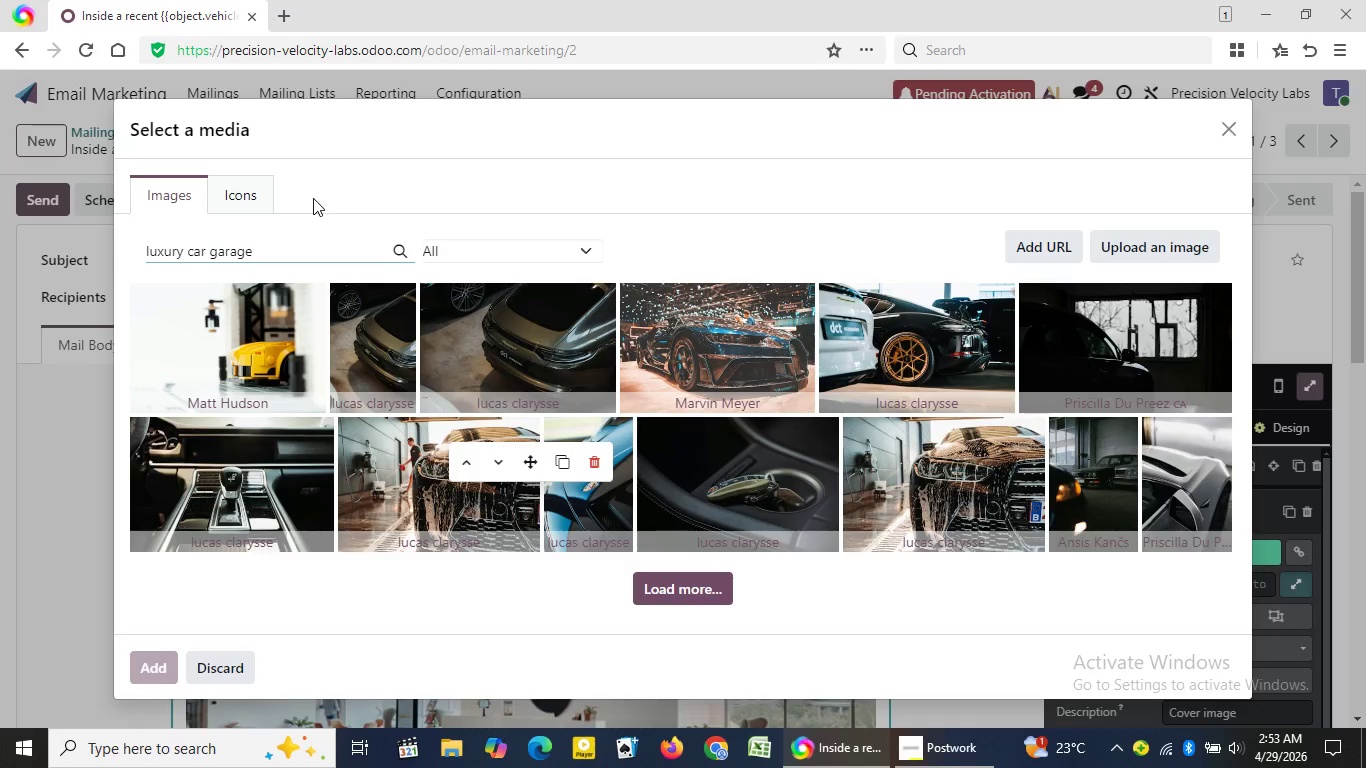 
left_click([660, 575])
 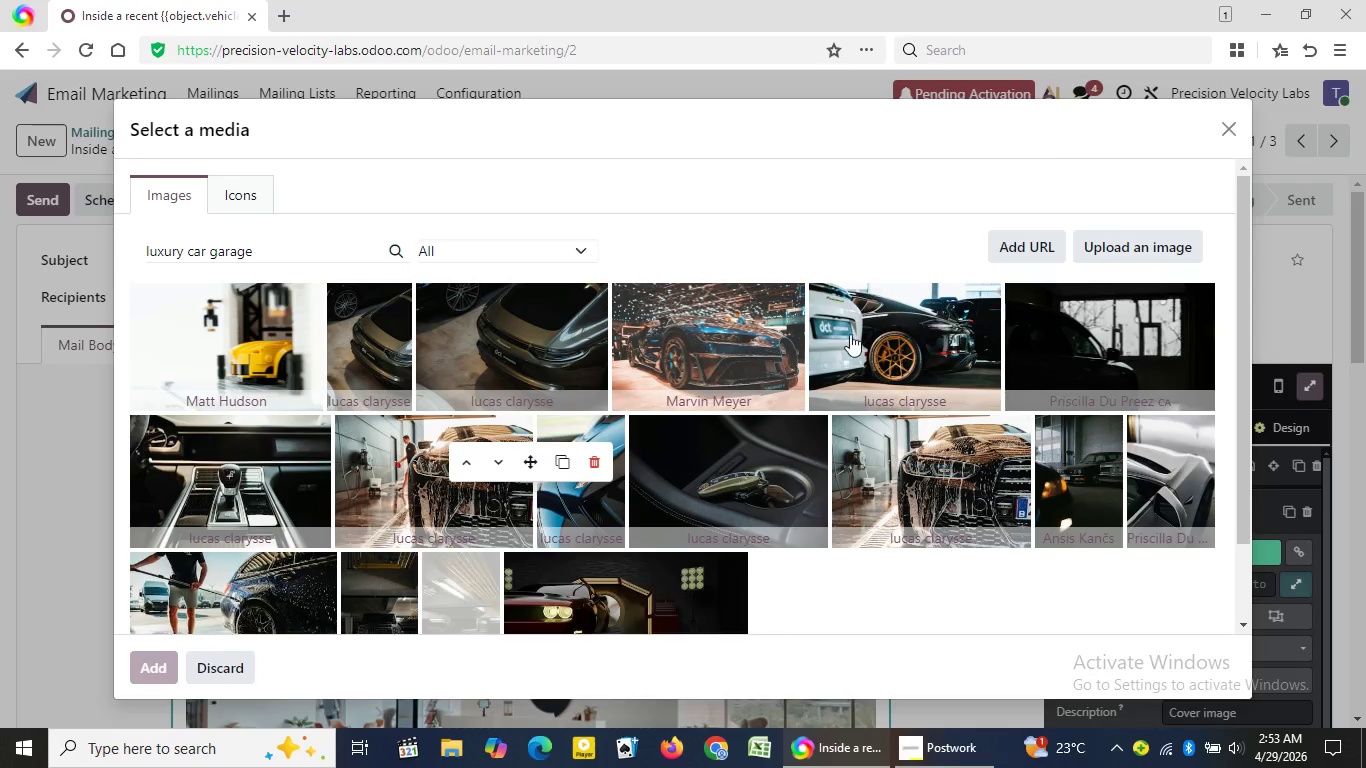 
wait(10.16)
 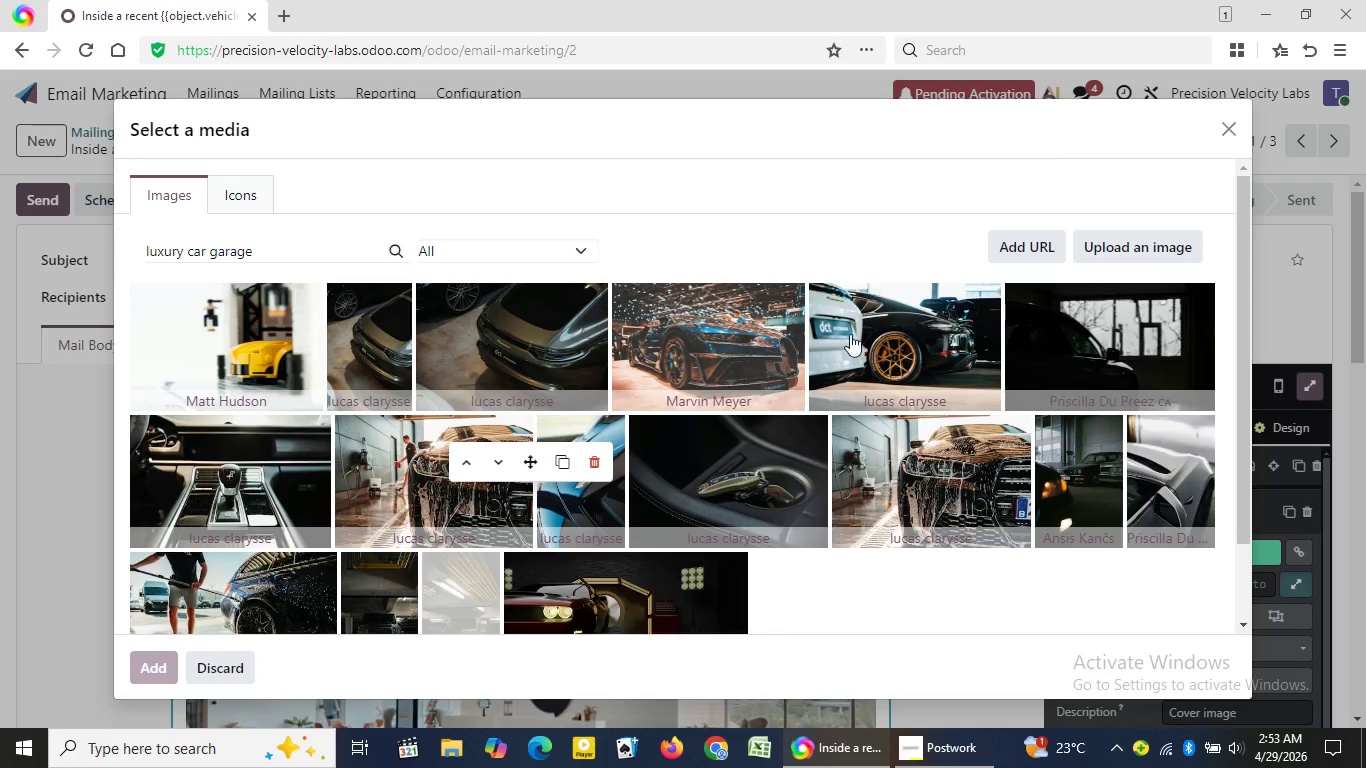 
left_click_drag(start_coordinate=[1244, 290], to_coordinate=[1256, 242])
 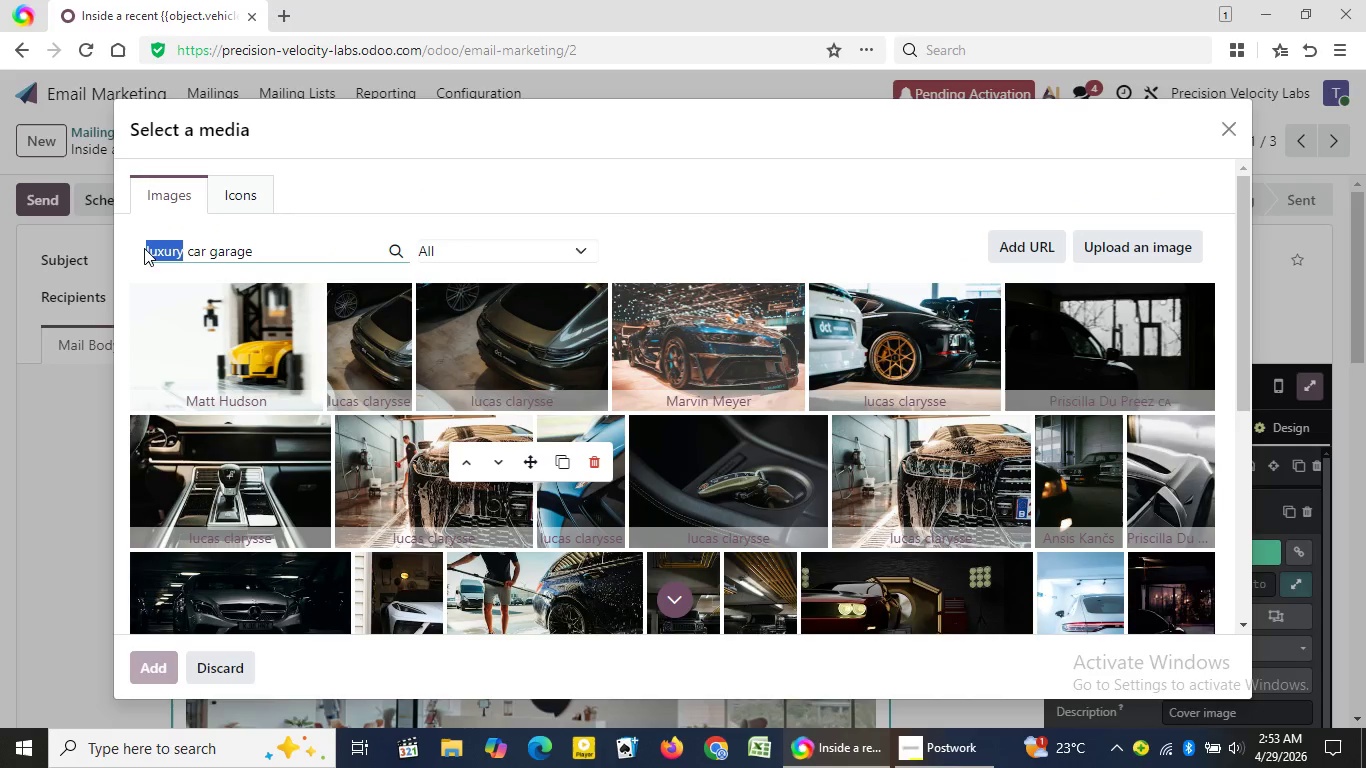 
left_click_drag(start_coordinate=[184, 253], to_coordinate=[144, 248])
 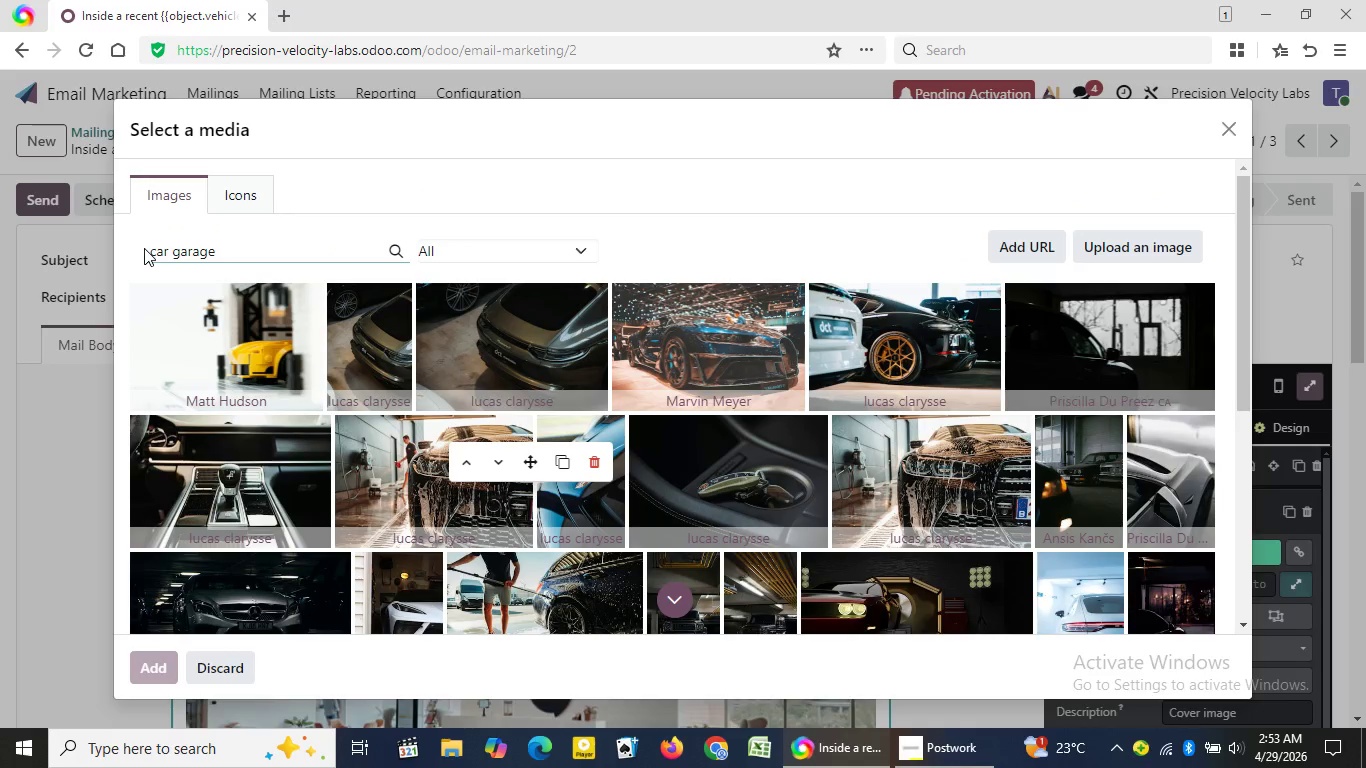 
key(Backspace)
 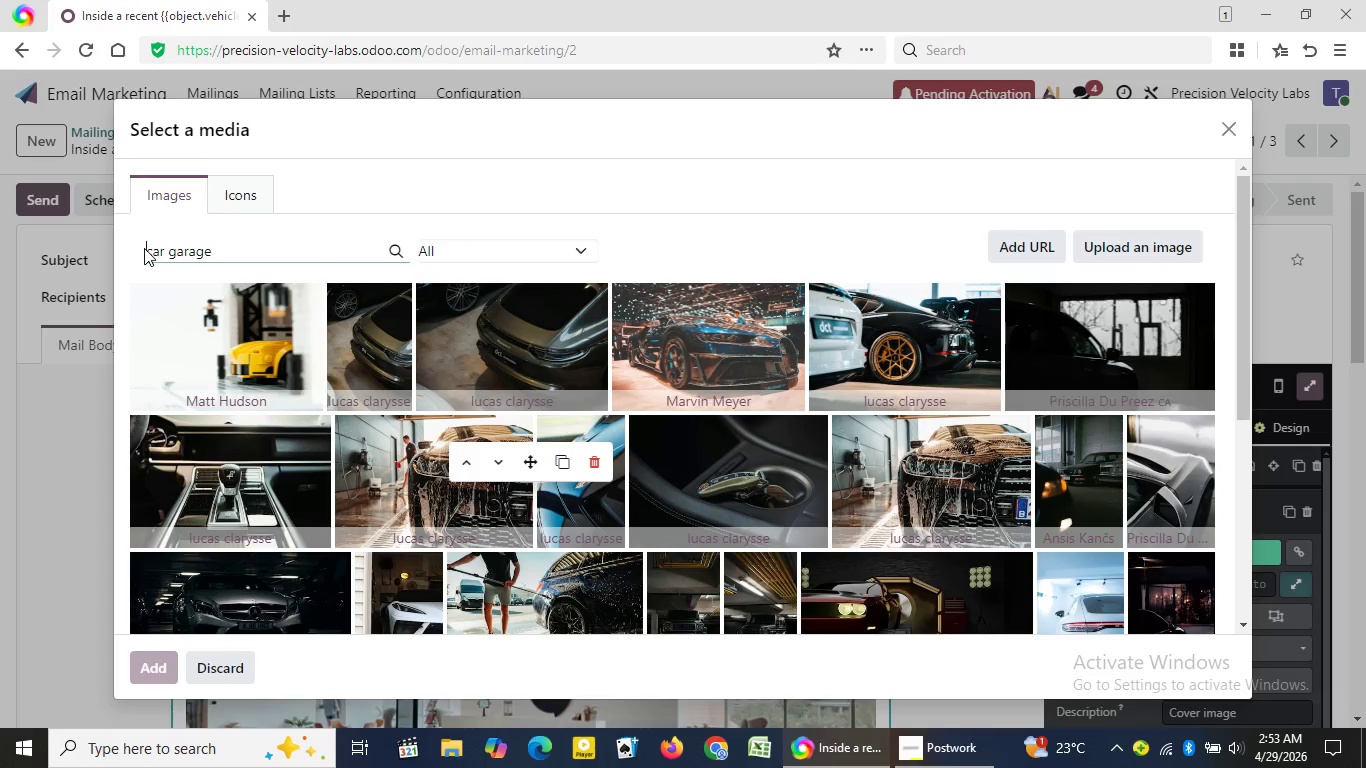 
key(ArrowRight)
 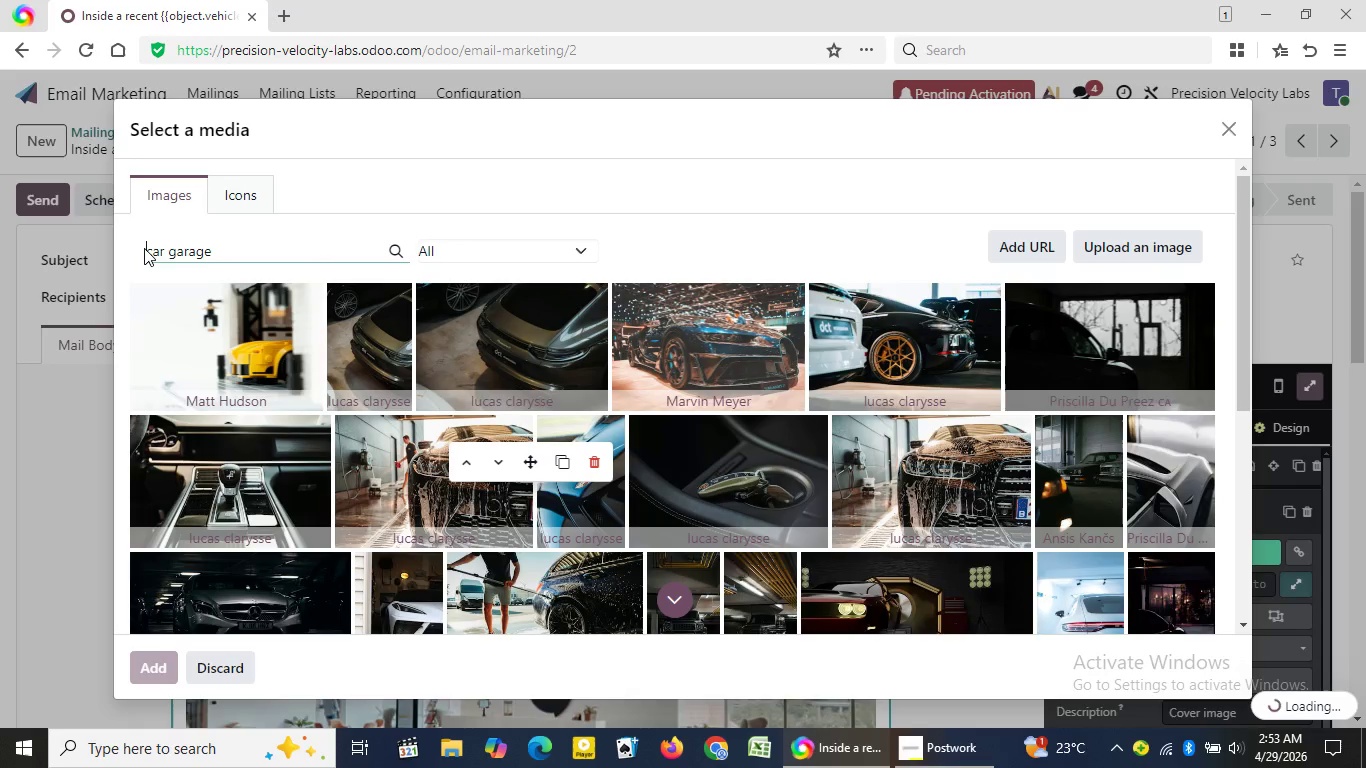 
key(Backspace)
 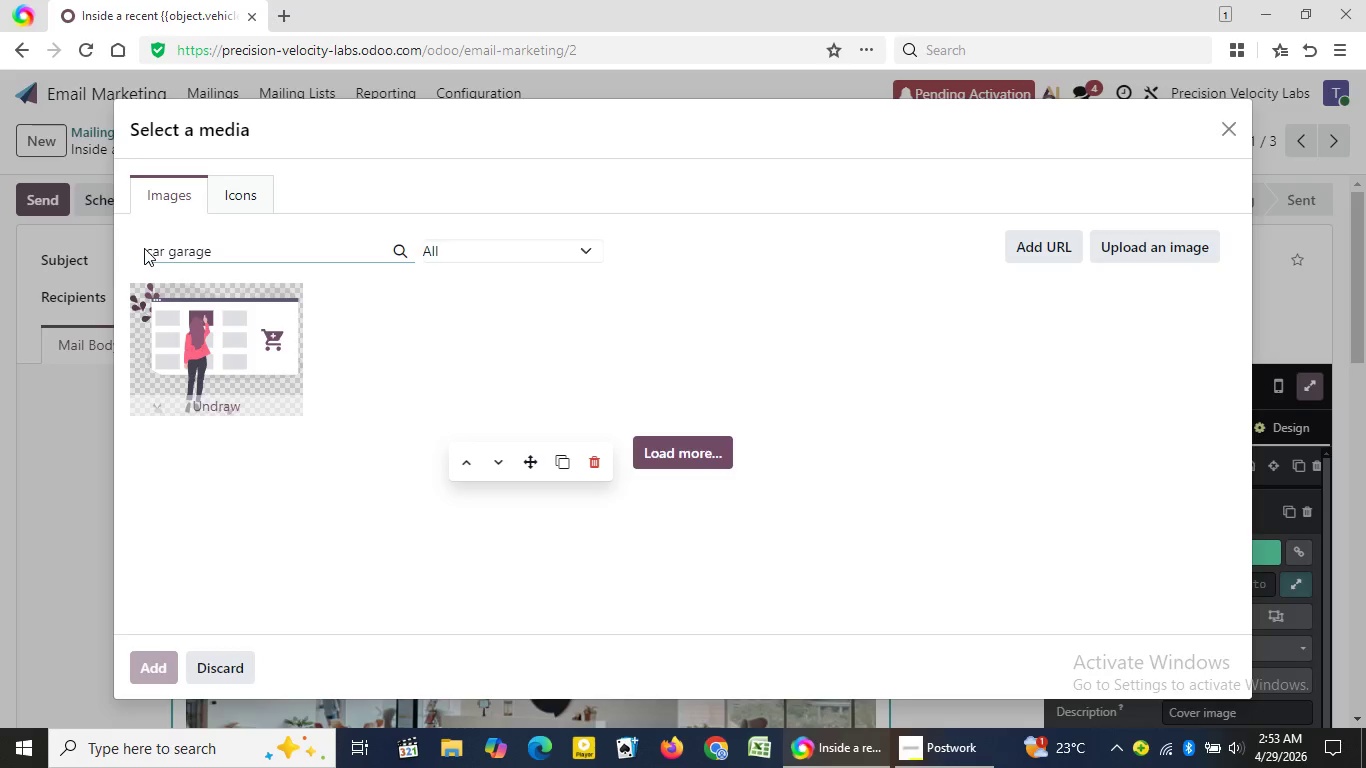 
wait(27.81)
 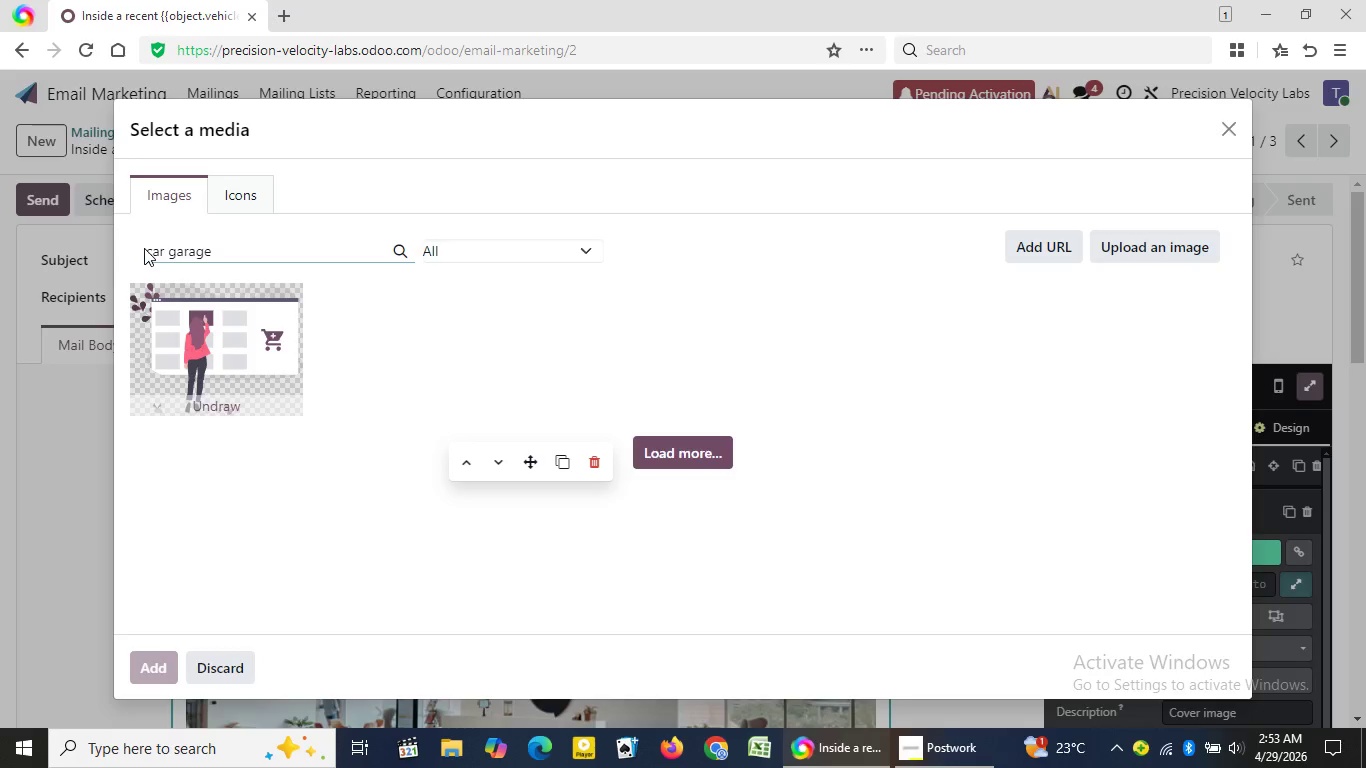 
key(Backspace)
 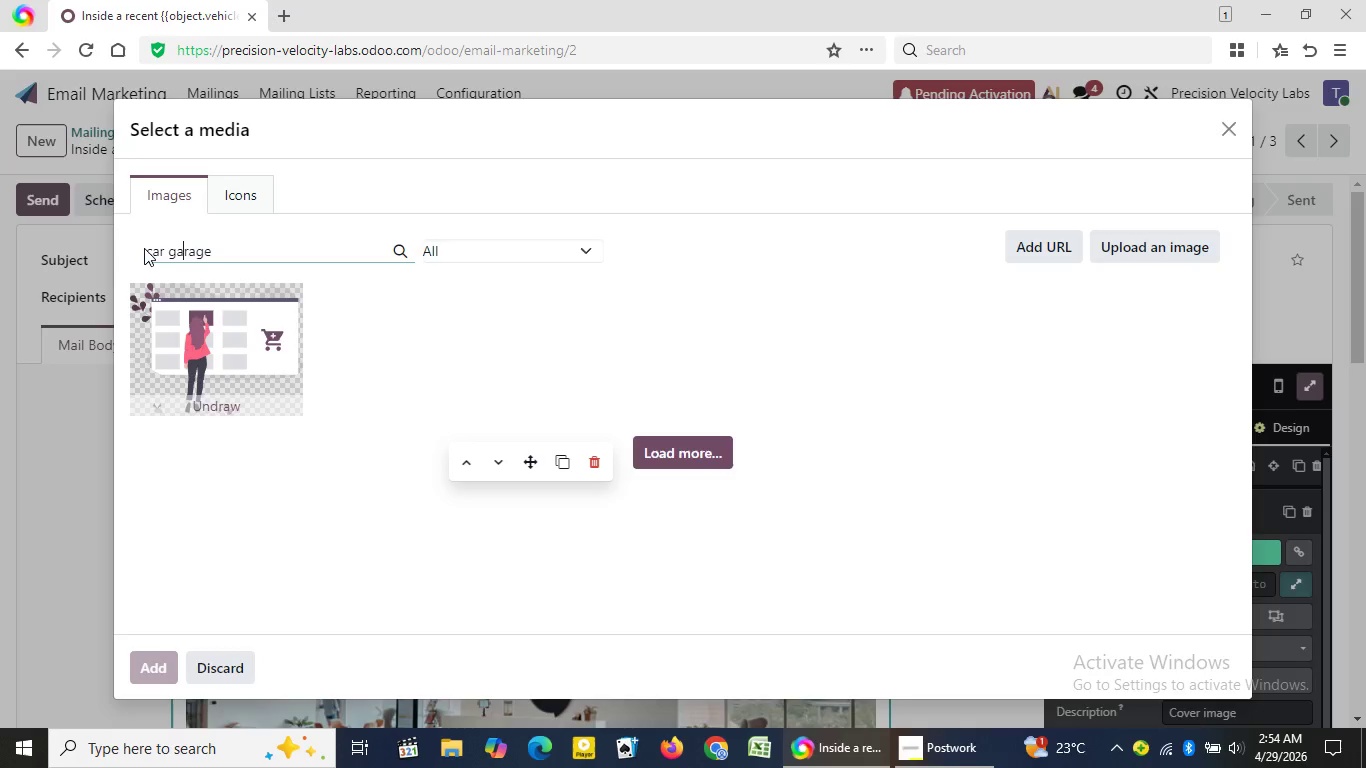 
key(ArrowRight)
 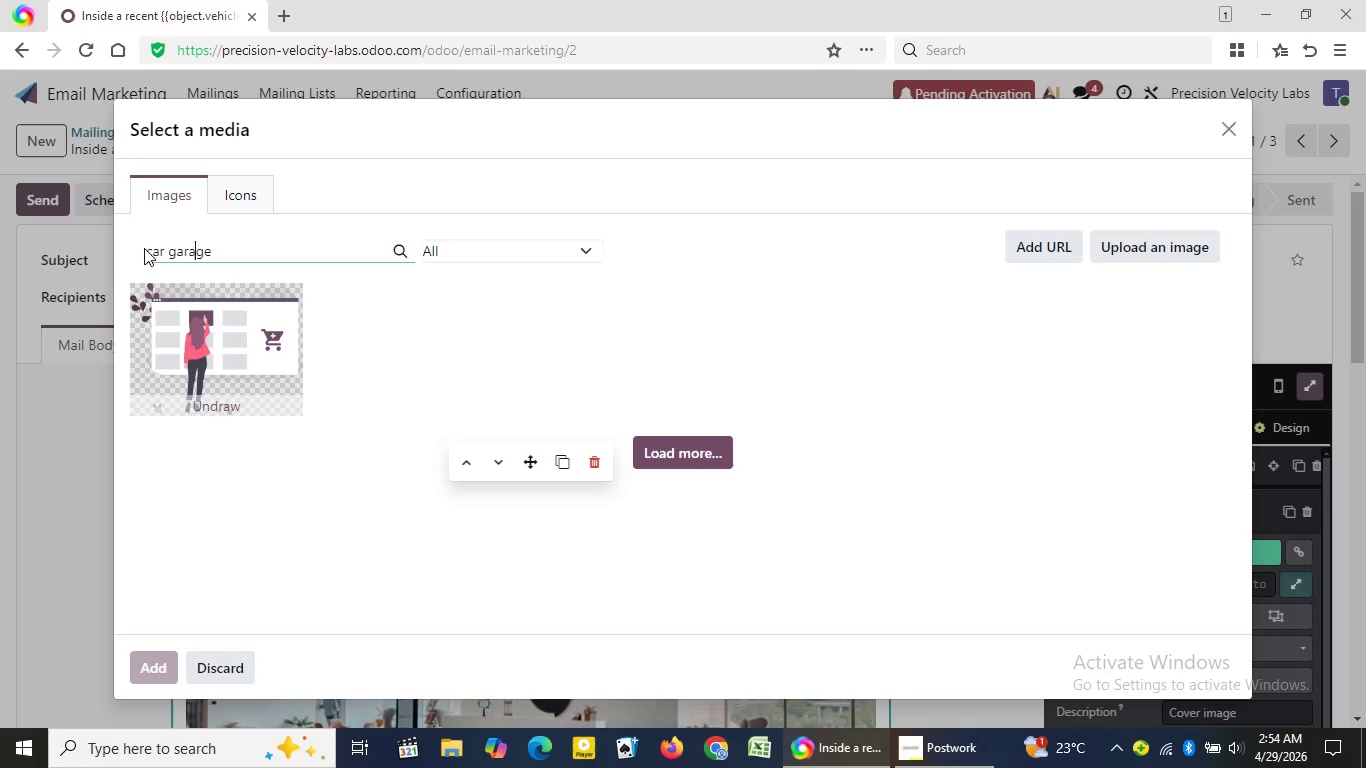 
key(ArrowRight)
 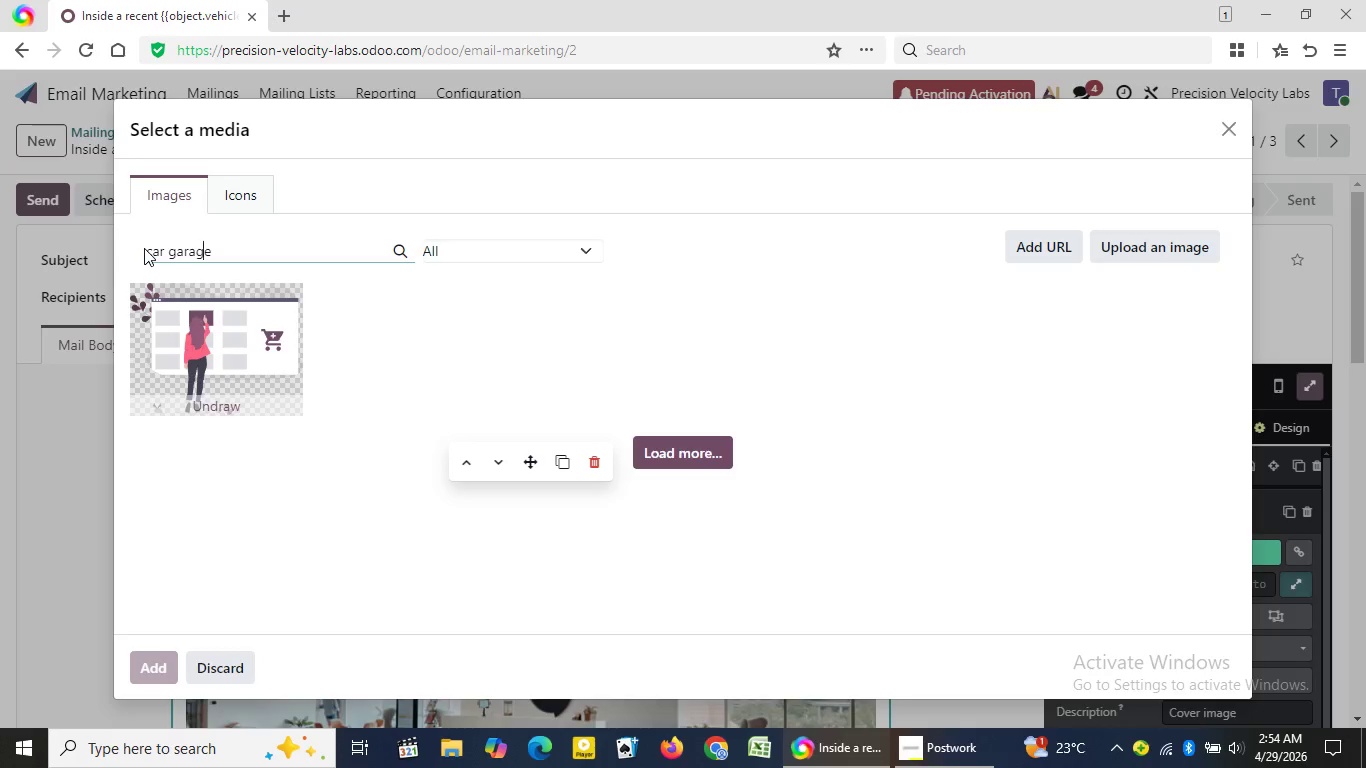 
key(ArrowRight)
 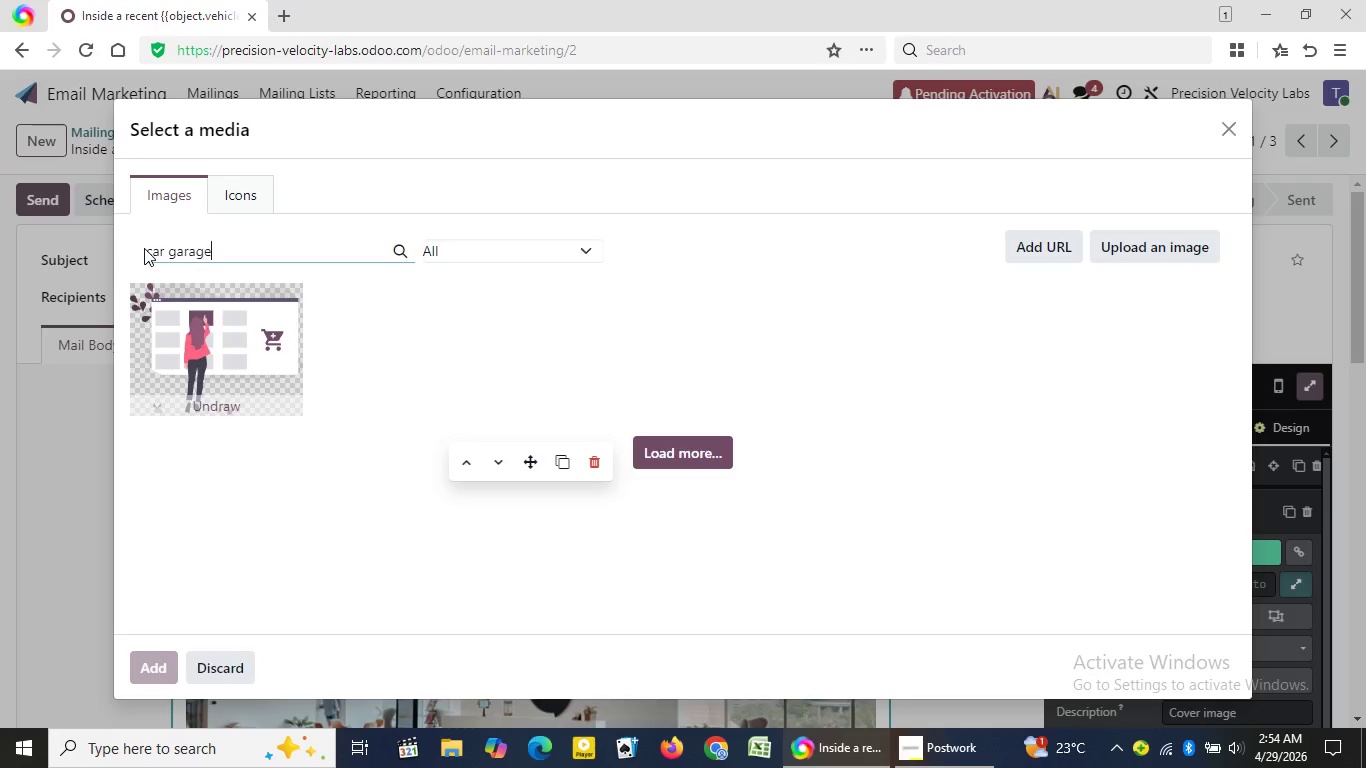 
key(ArrowRight)
 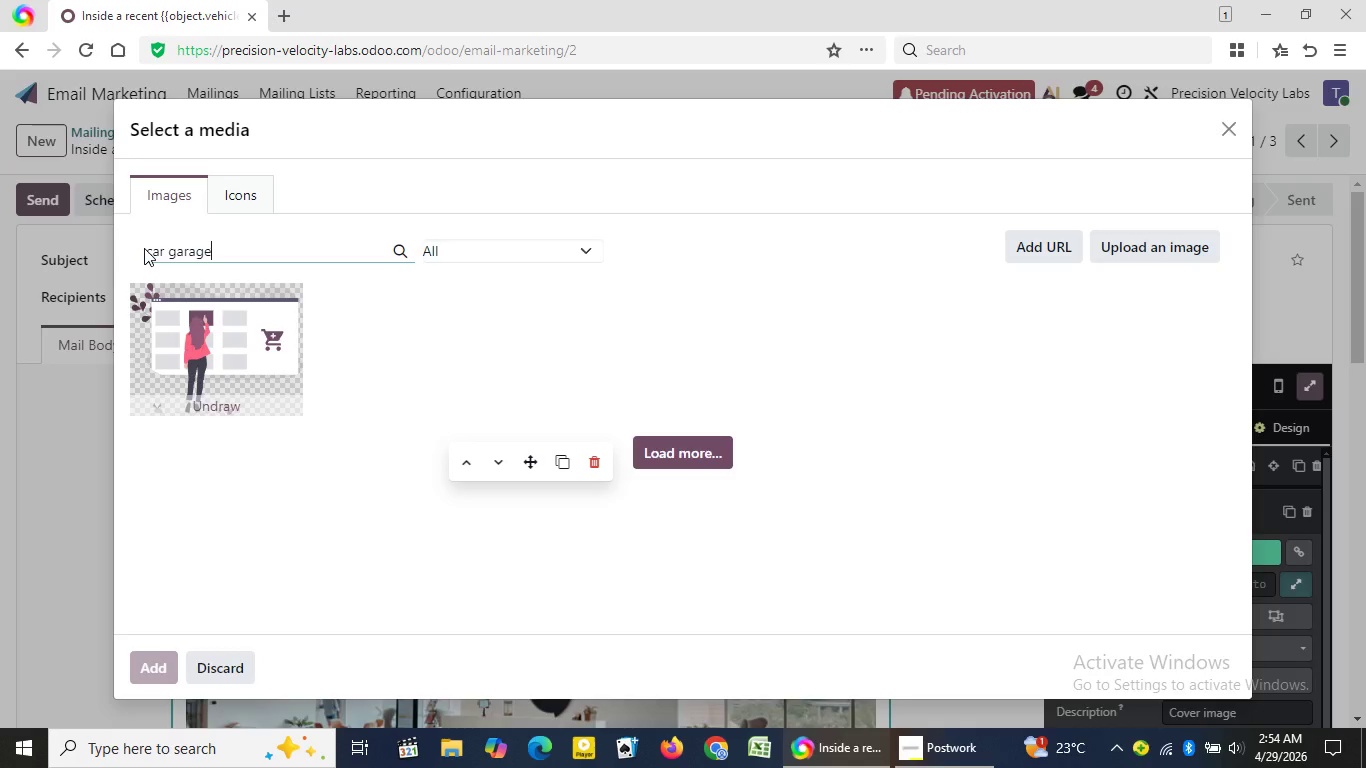 
key(ArrowRight)
 